 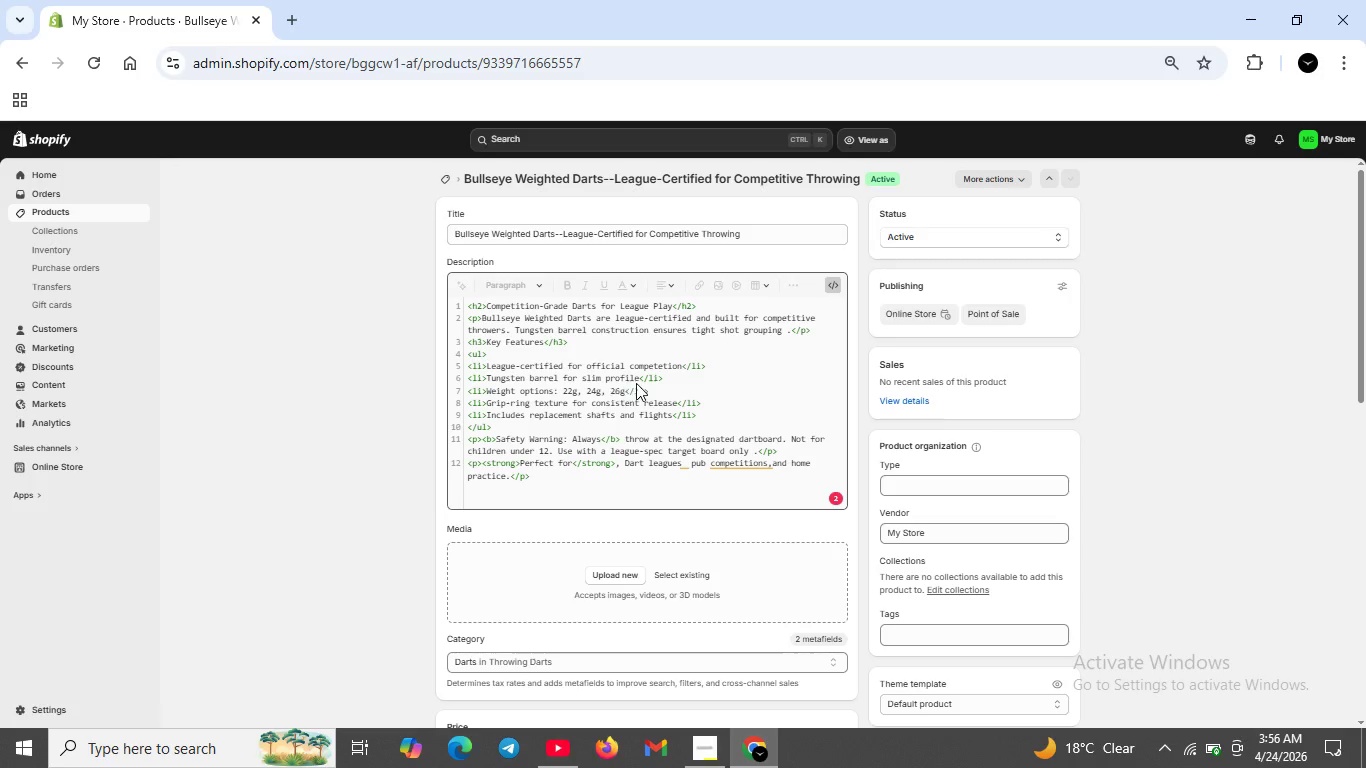 
scroll: coordinate [676, 501], scroll_direction: down, amount: 2.0
 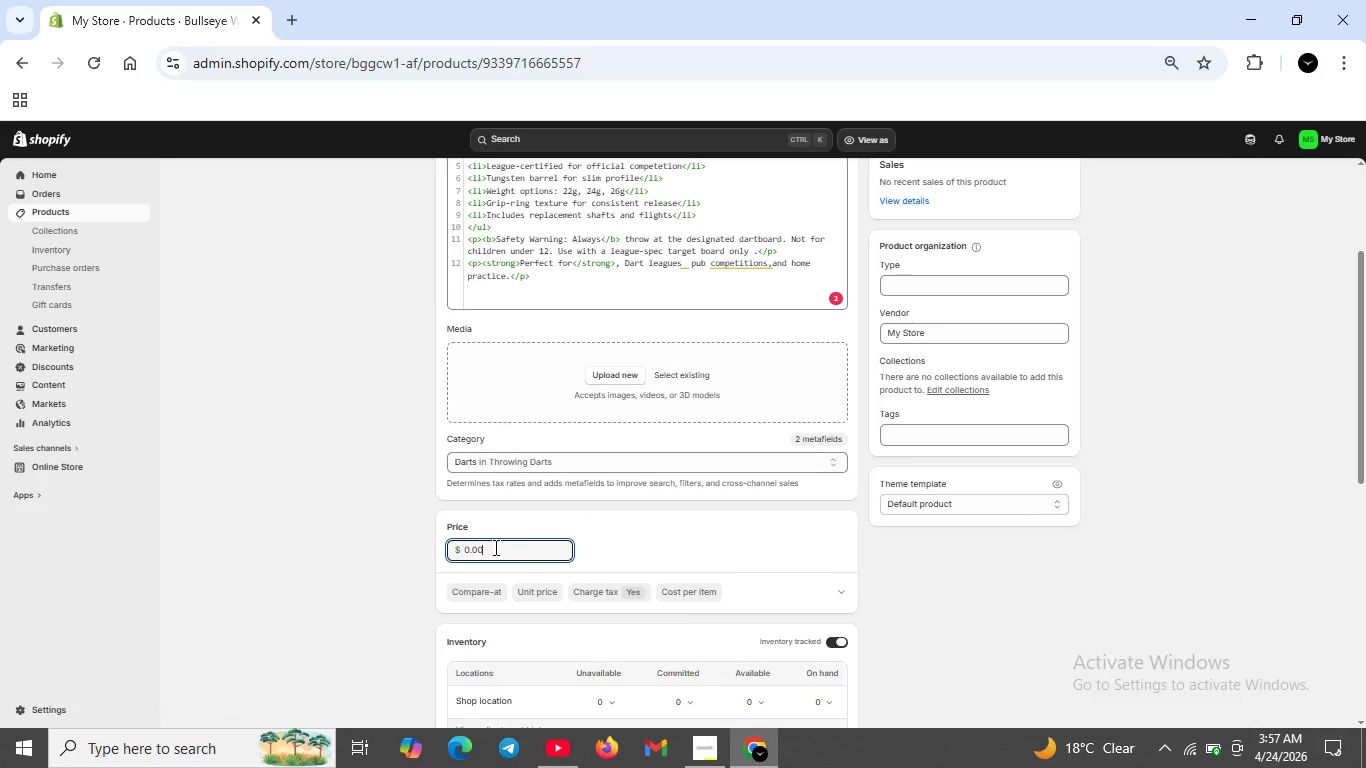 
wait(6.23)
 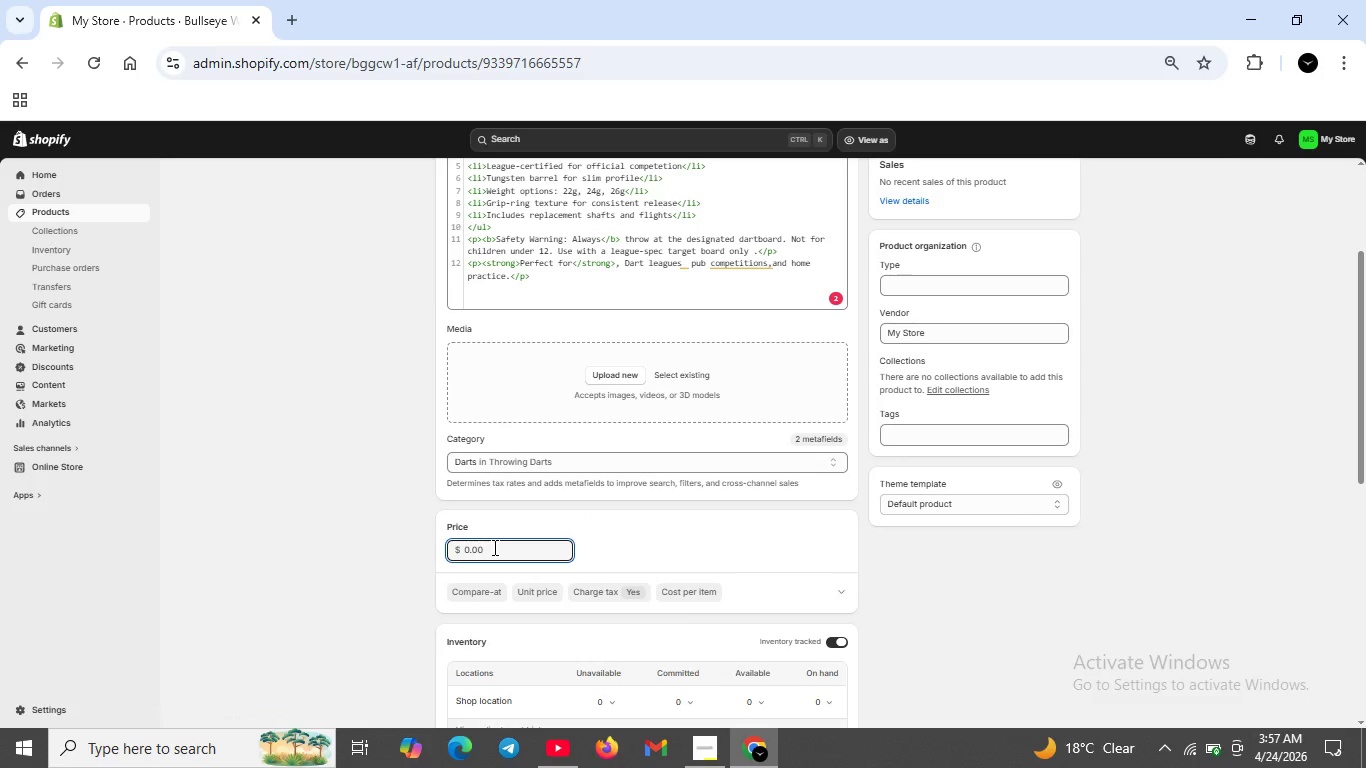 
key(Shift+A)
 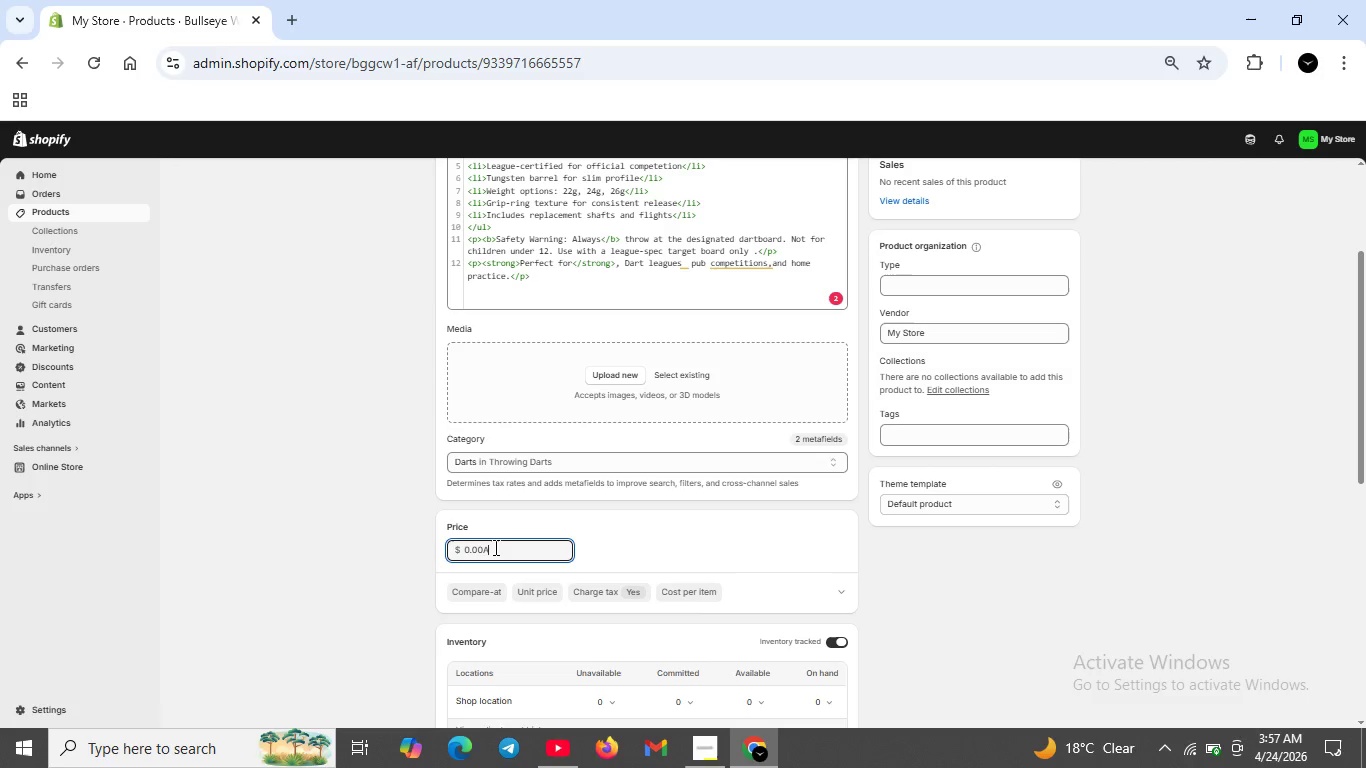 
key(Backspace)
 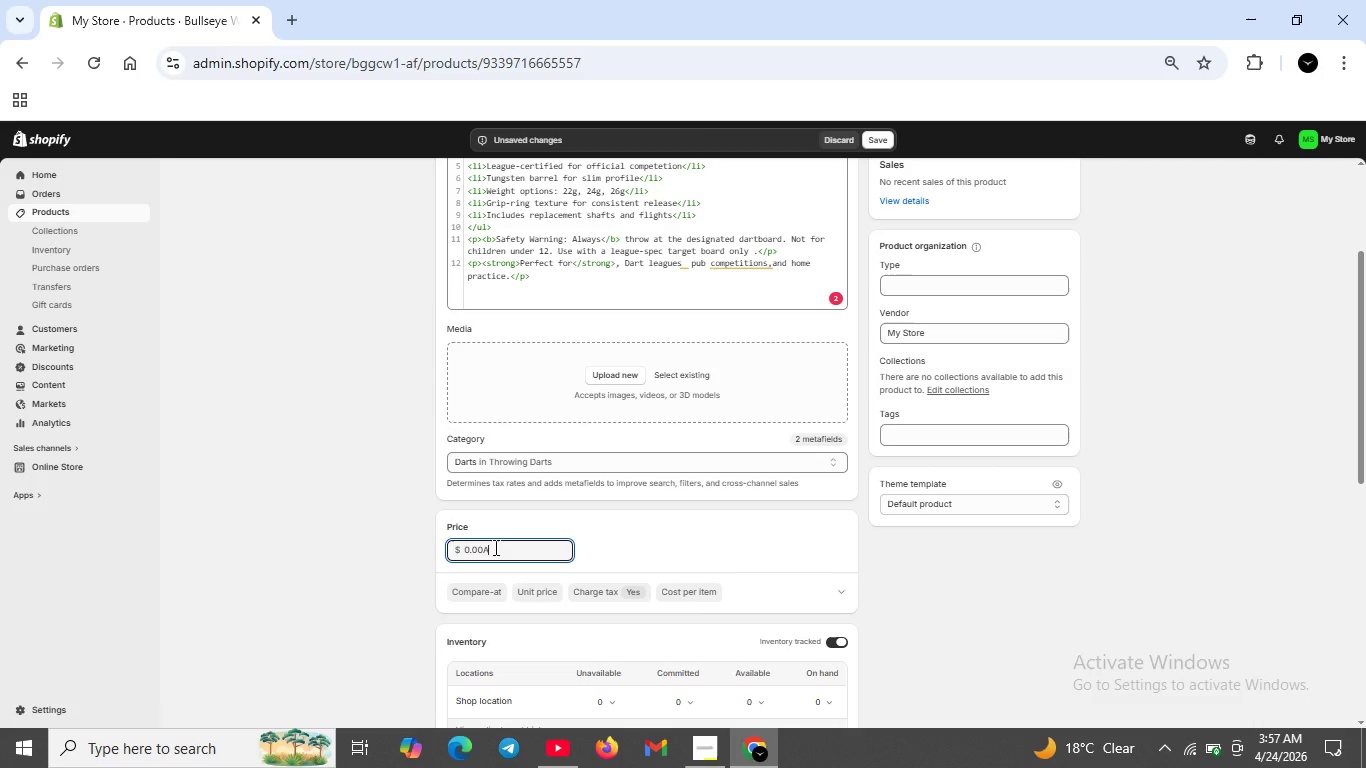 
key(Shift+A)
 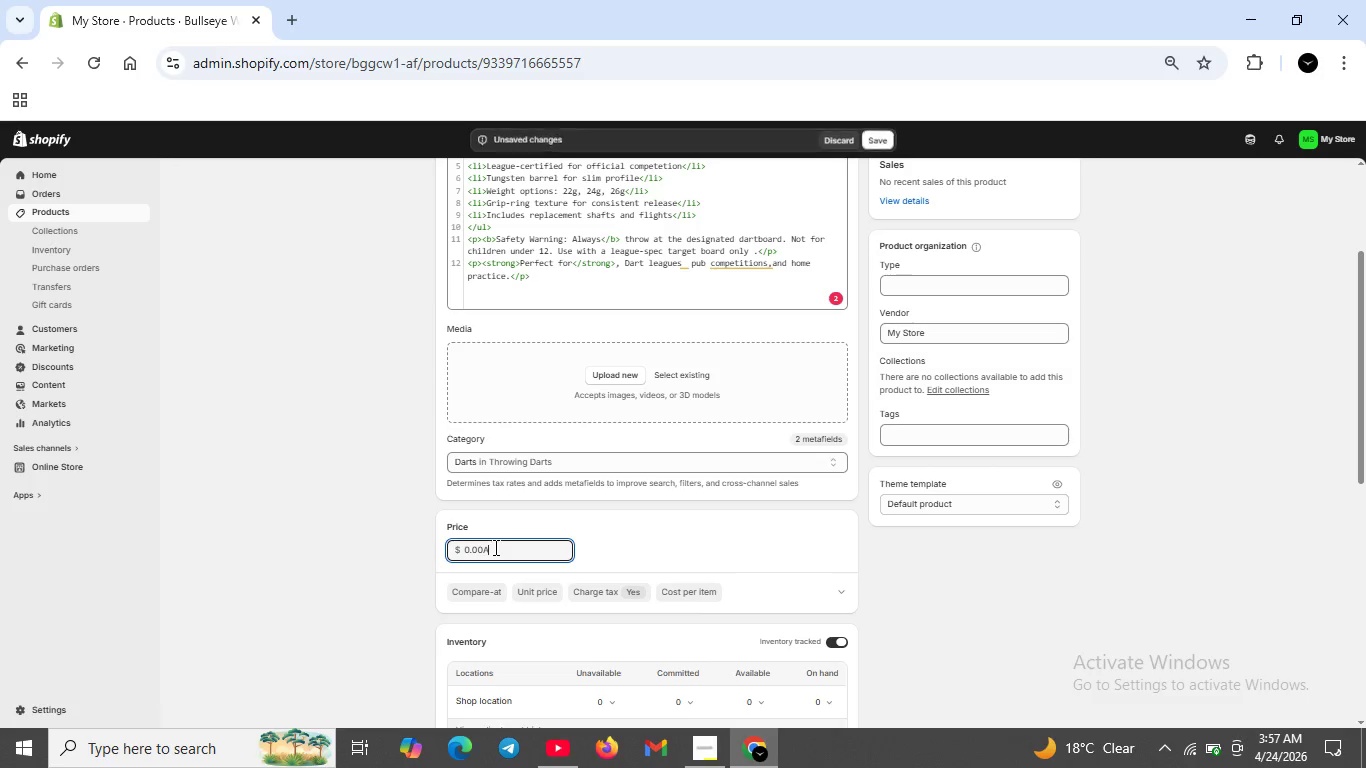 
key(Backspace)
 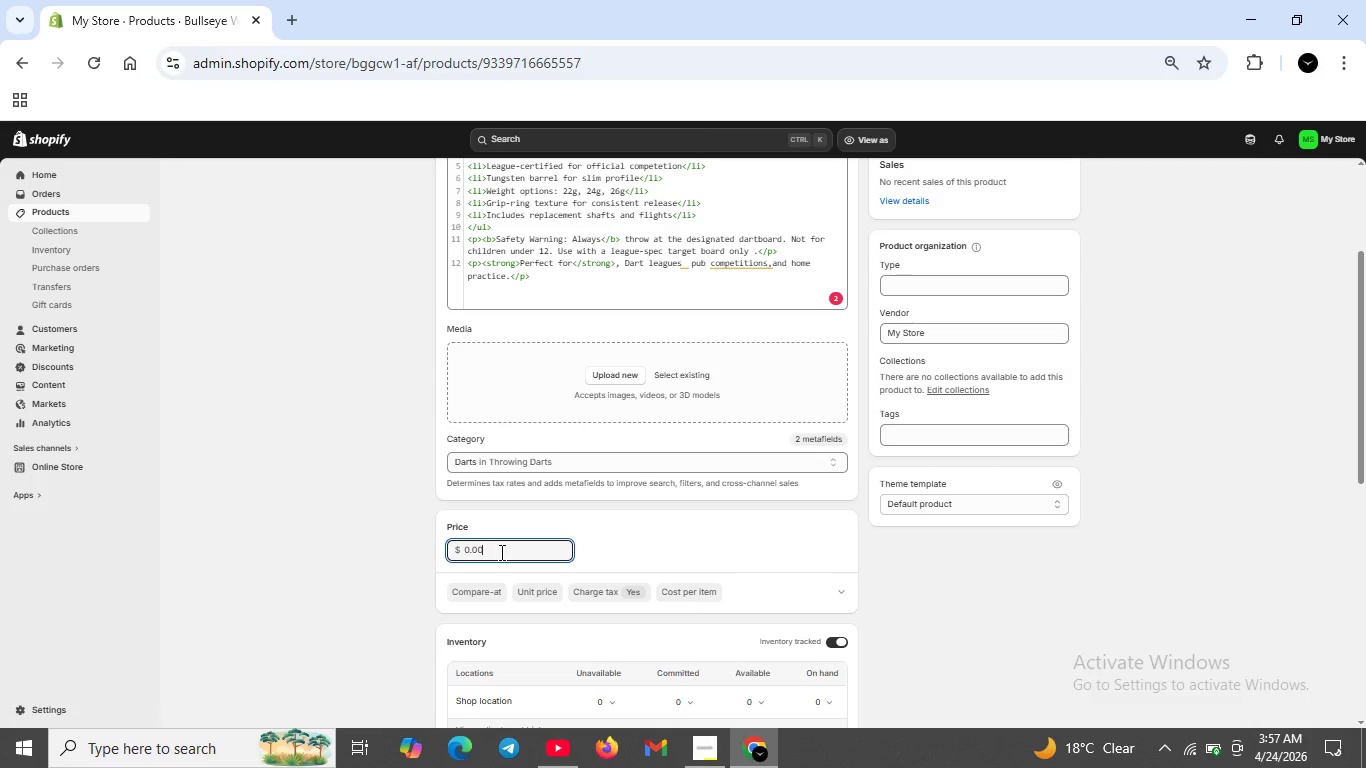 
double_click([500, 552])
 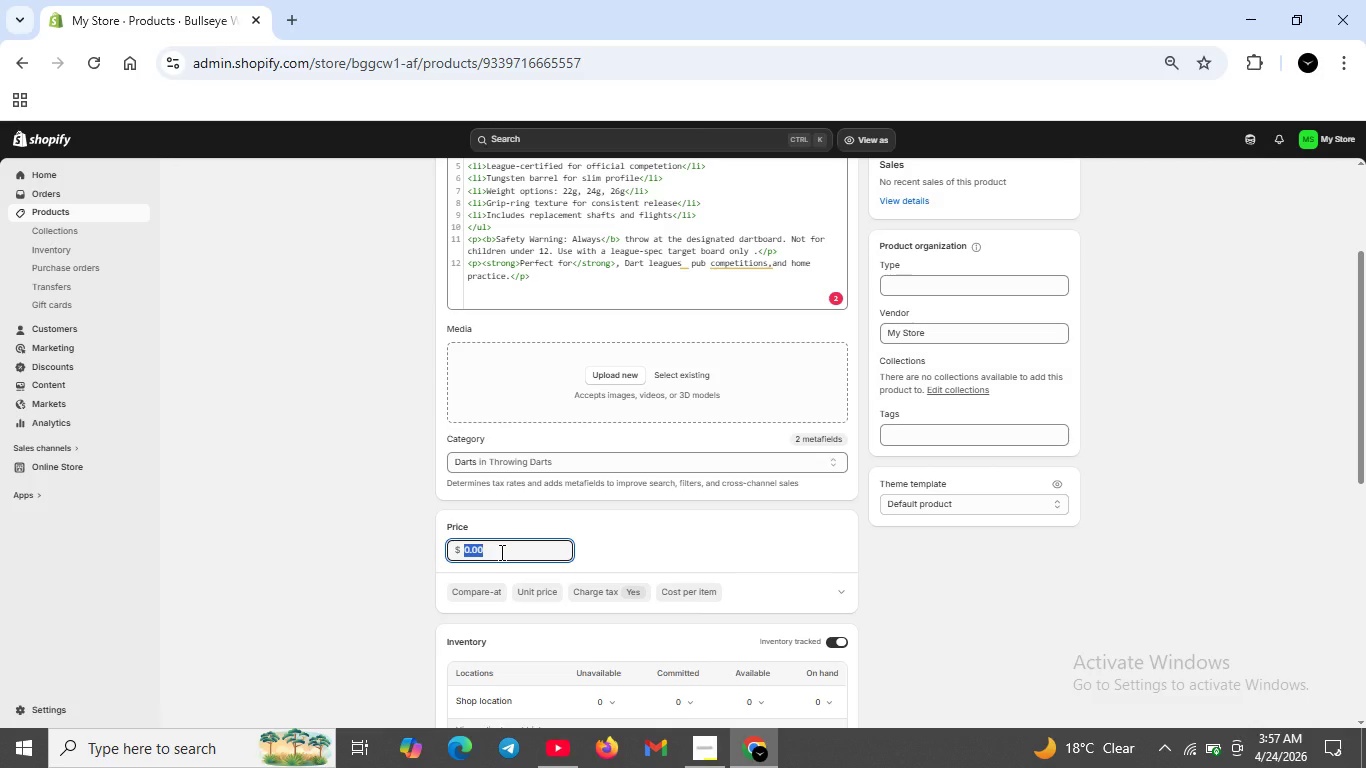 
key(Backspace)
type(45)
 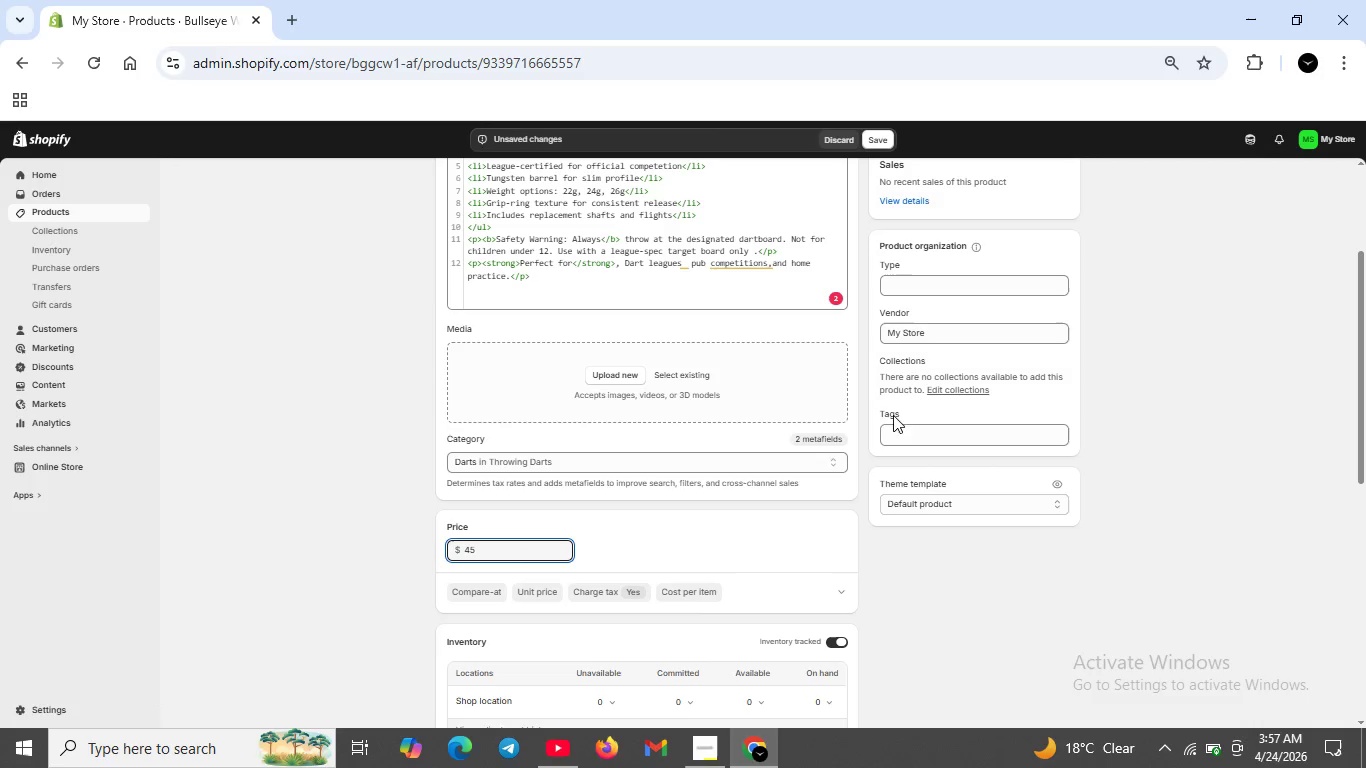 
left_click([916, 329])
 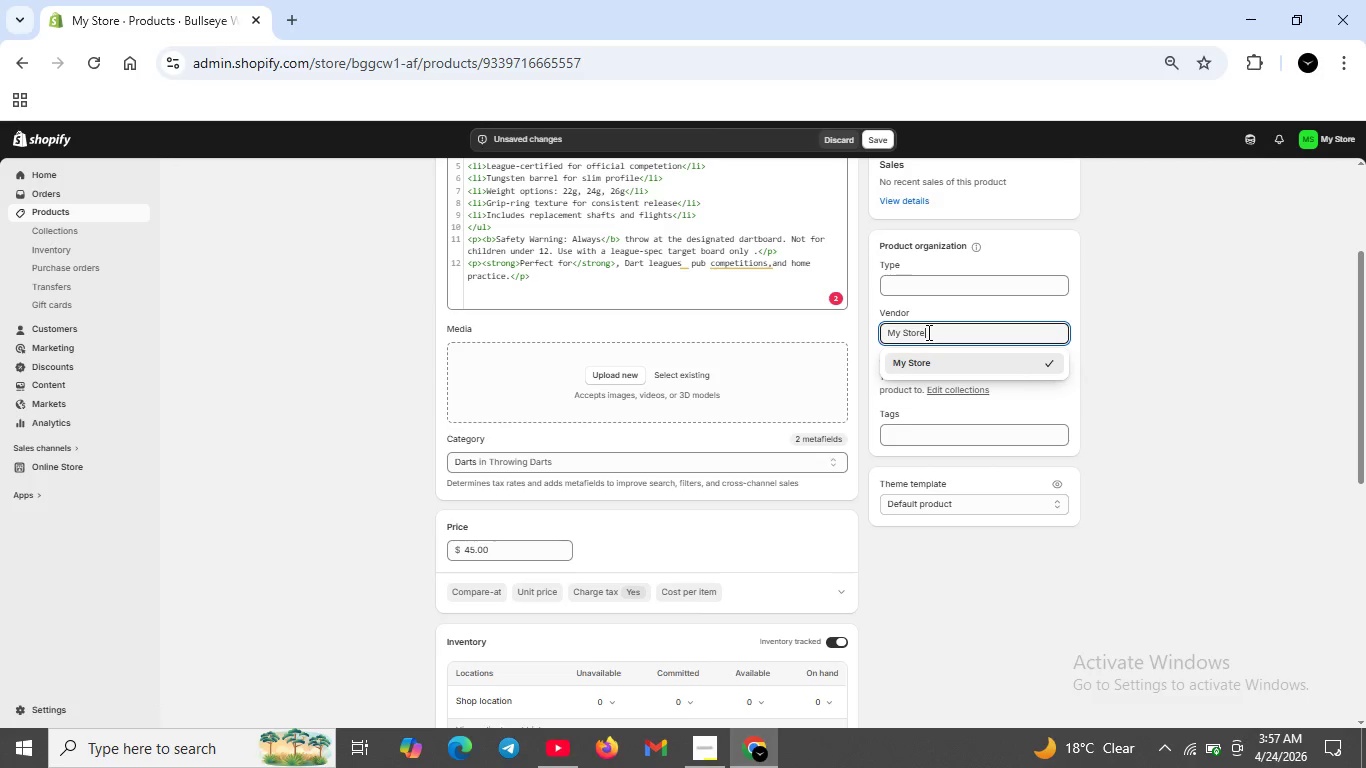 
double_click([927, 332])
 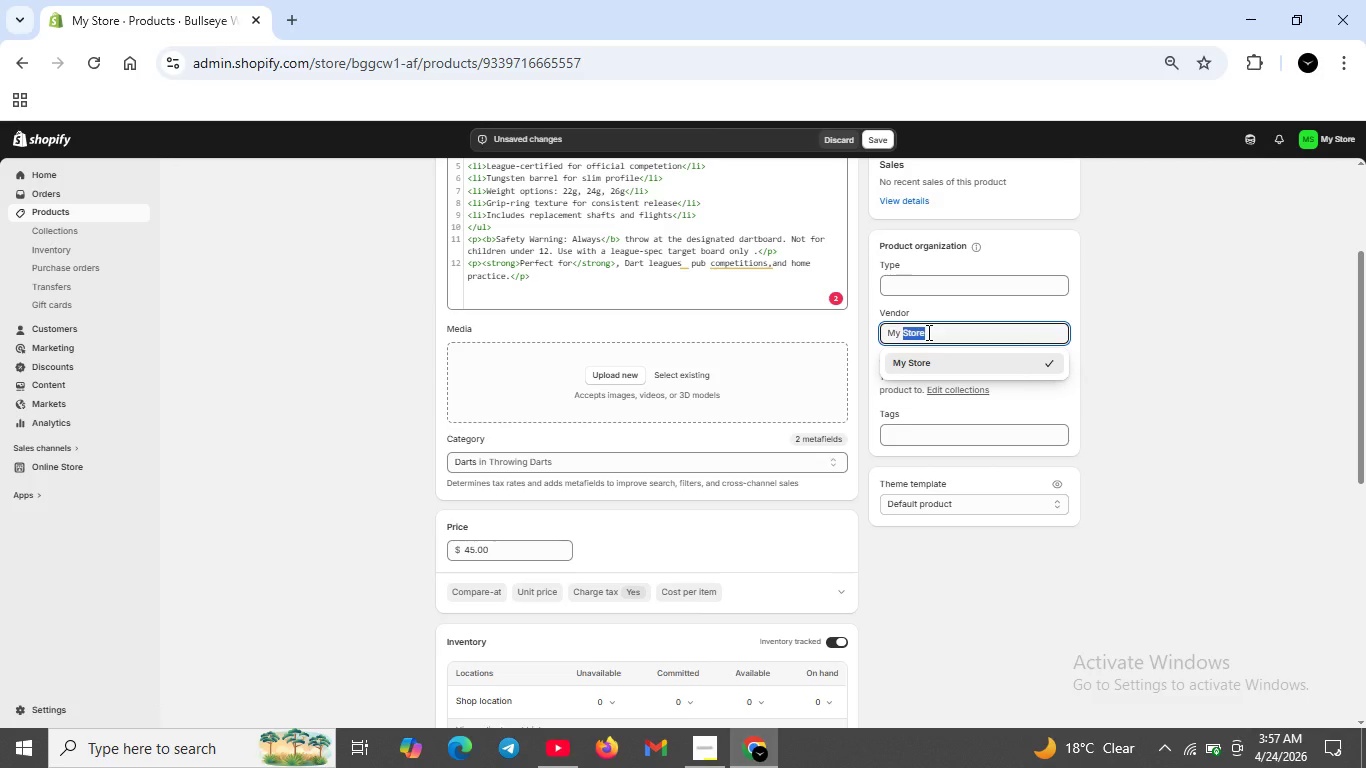 
key(Backspace)
 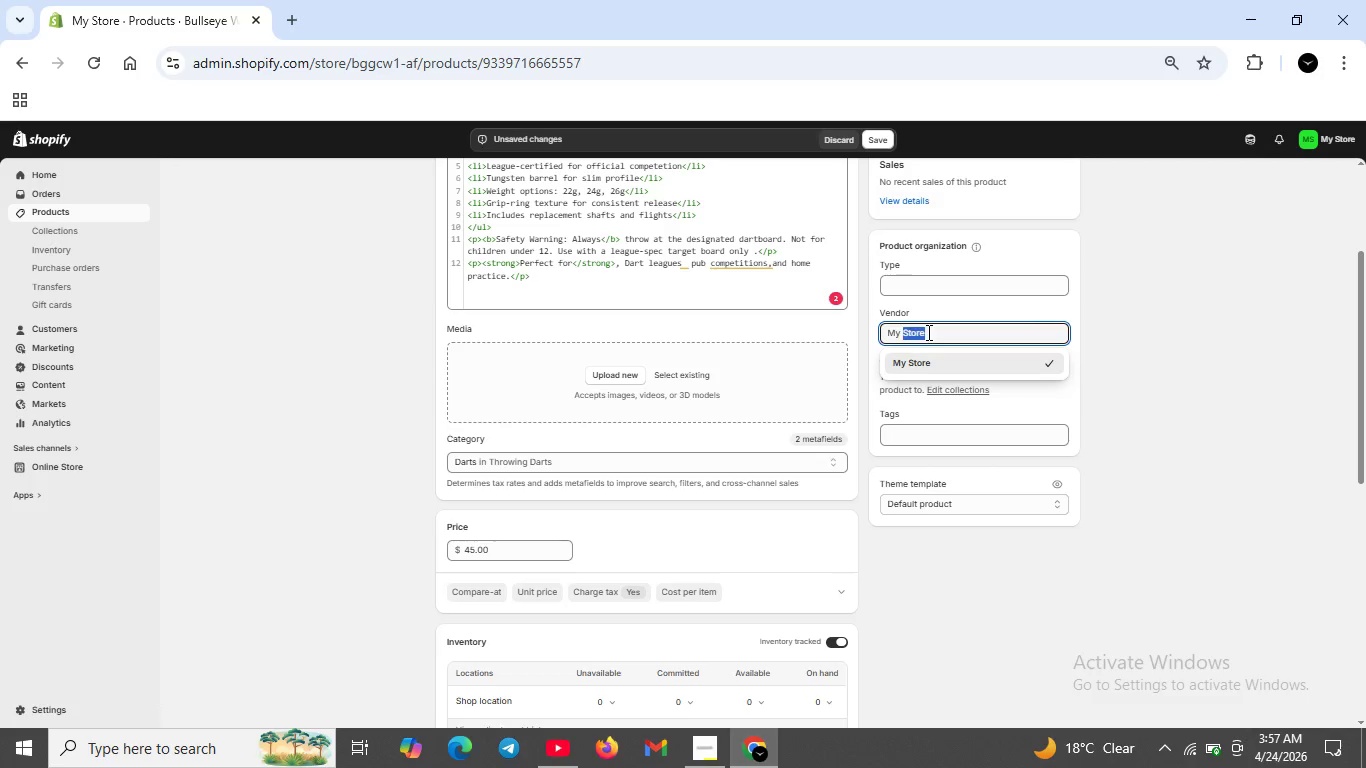 
key(Backspace)
 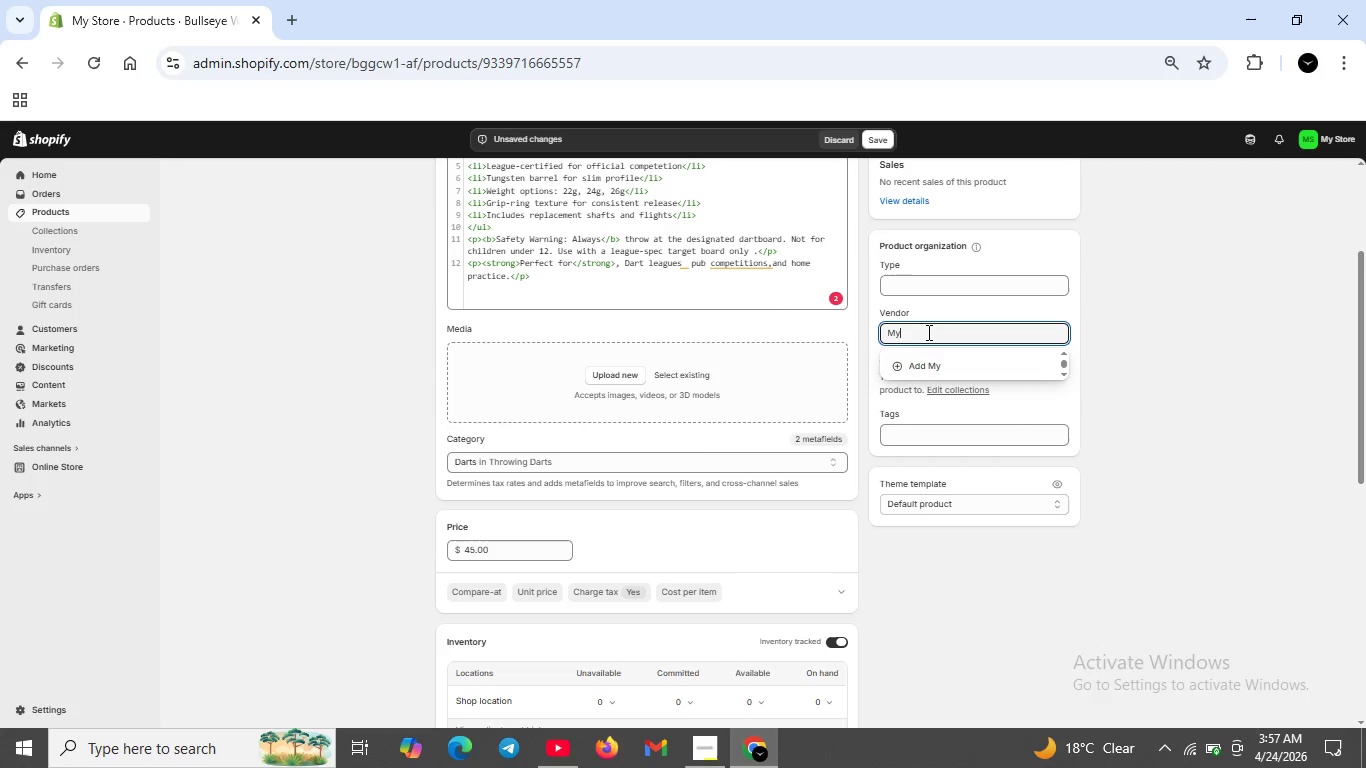 
key(Backspace)
 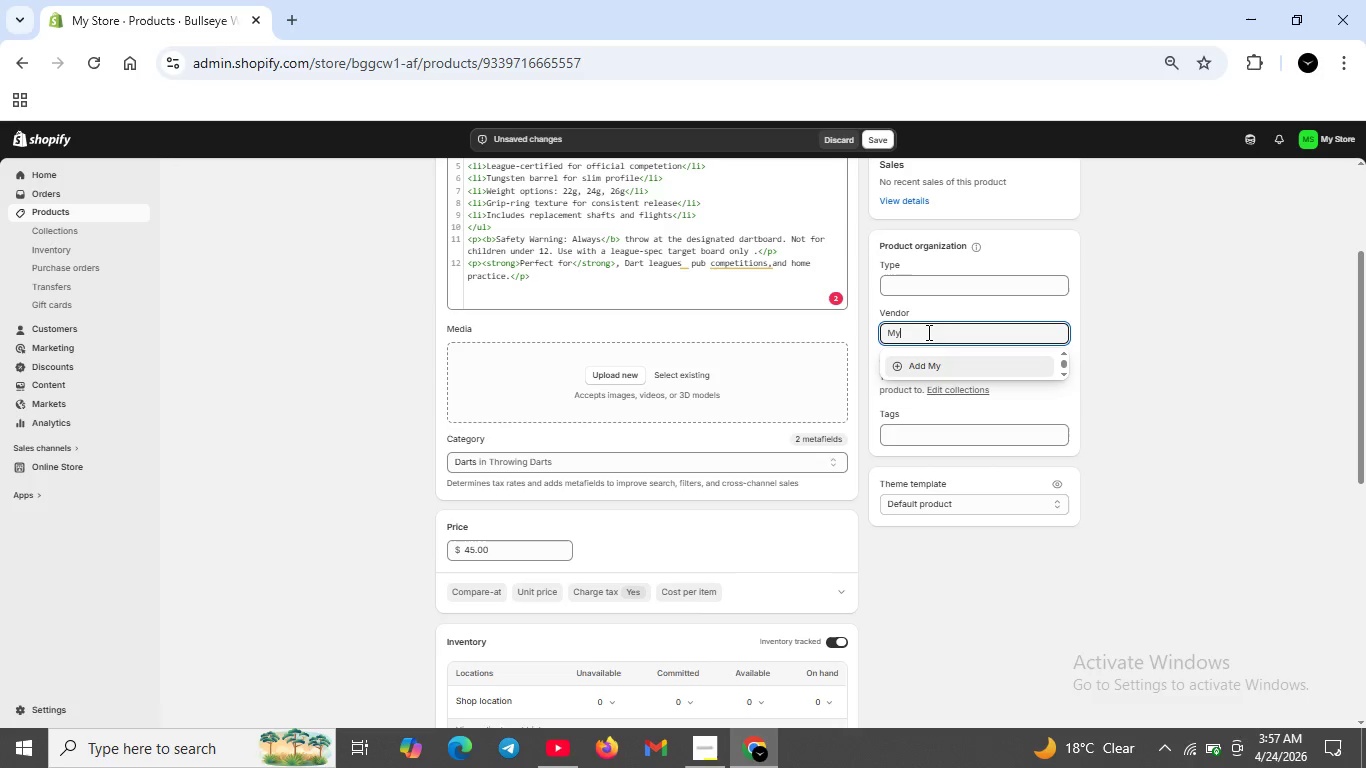 
key(Backspace)
 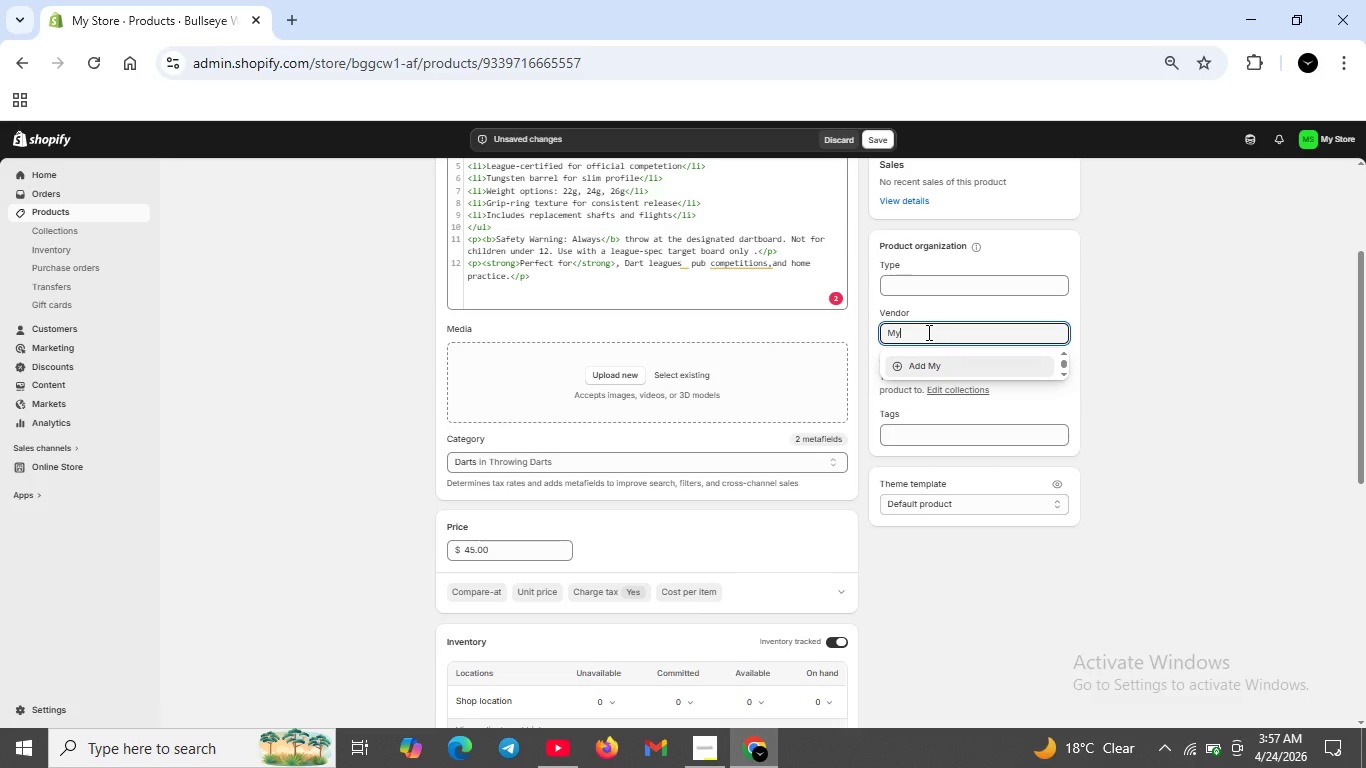 
key(Backspace)
 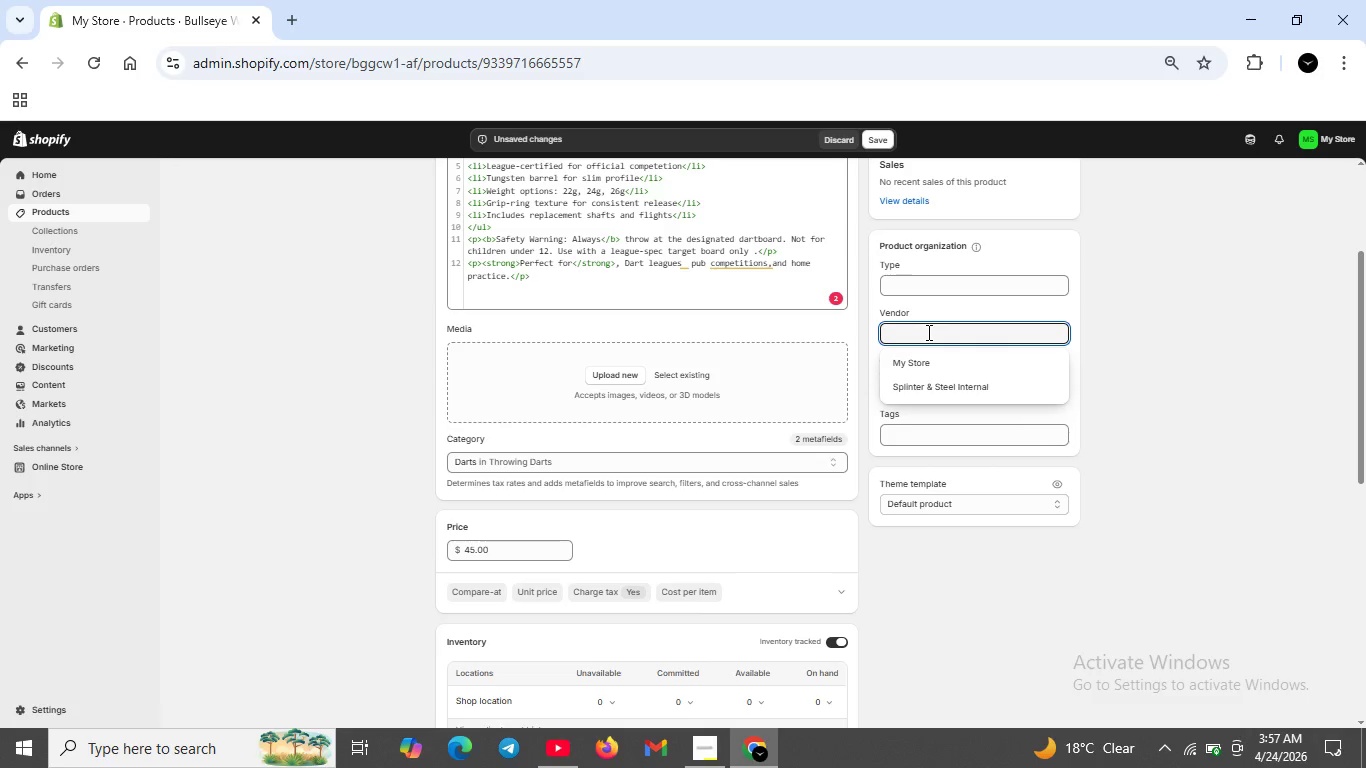 
key(Backspace)
 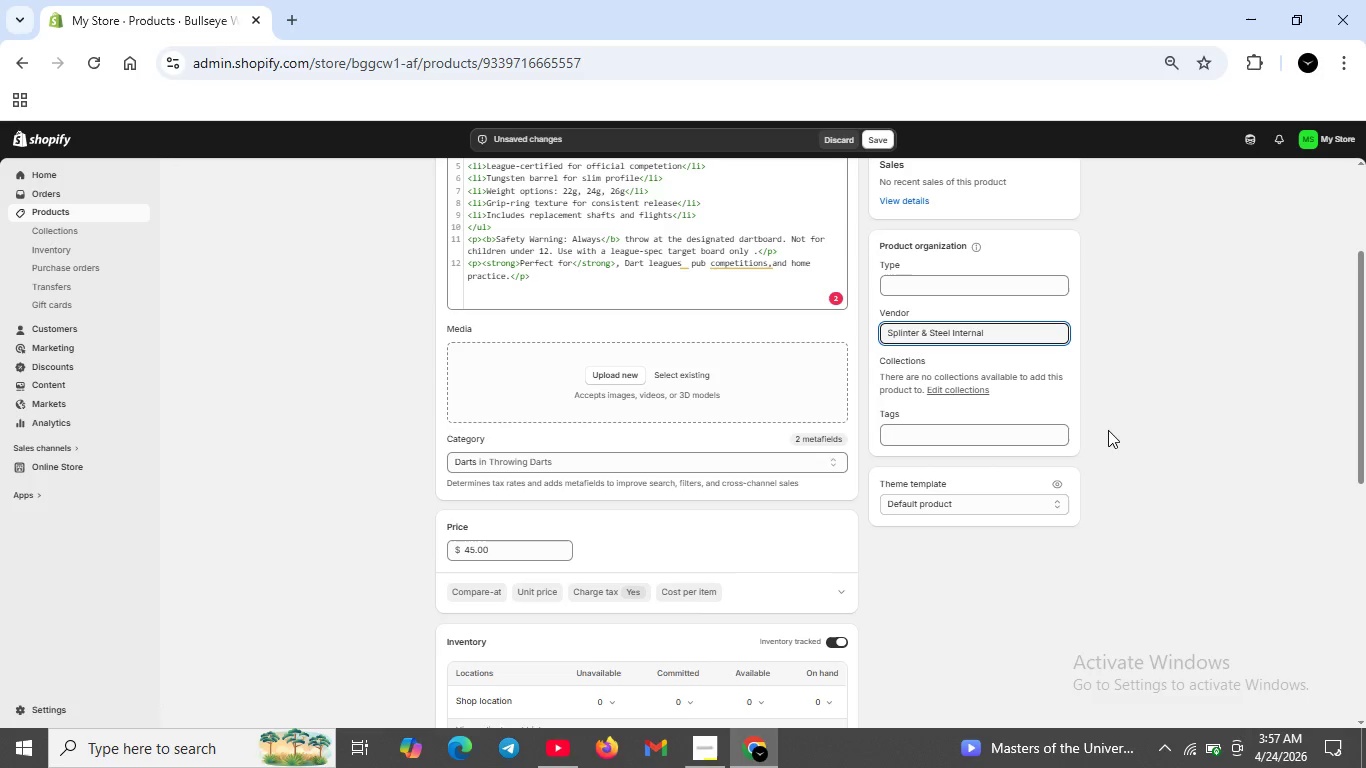 
left_click([897, 282])
 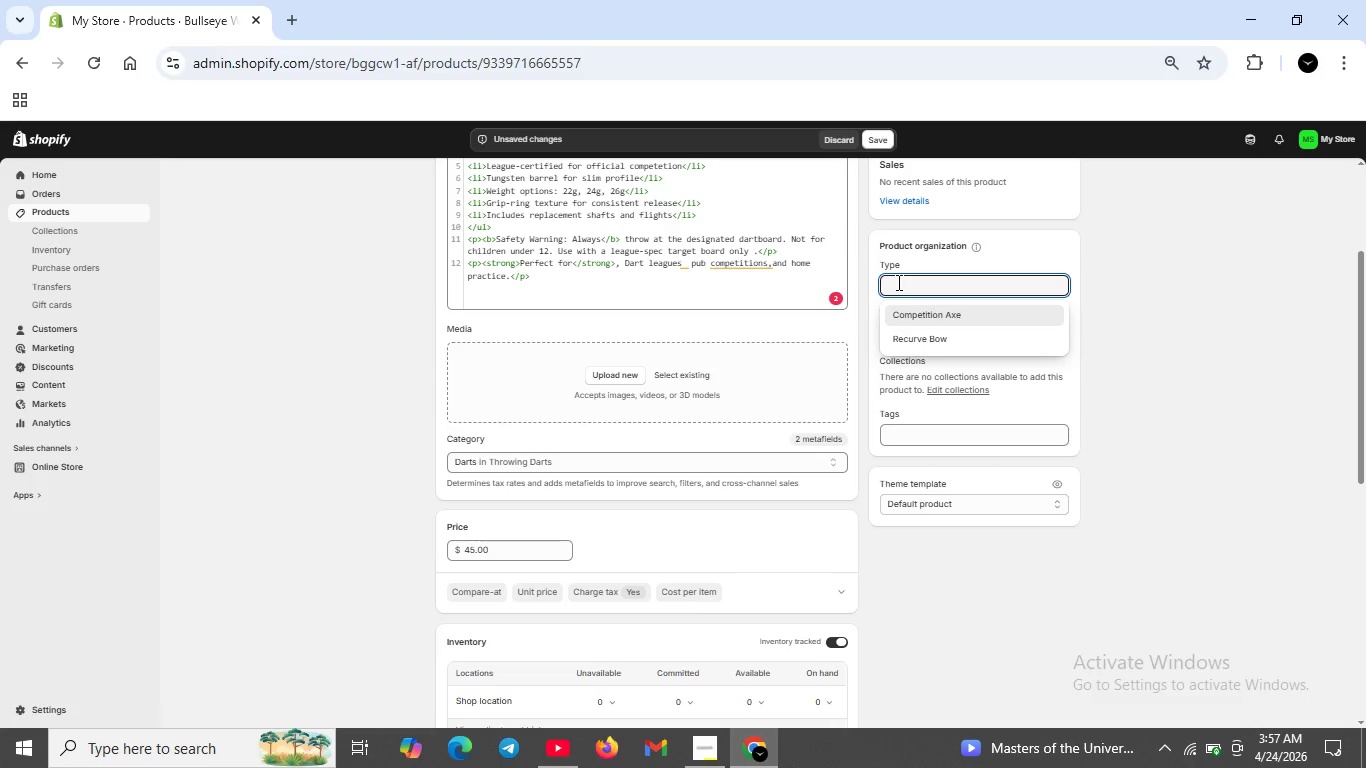 
type(Competiton Darts)
 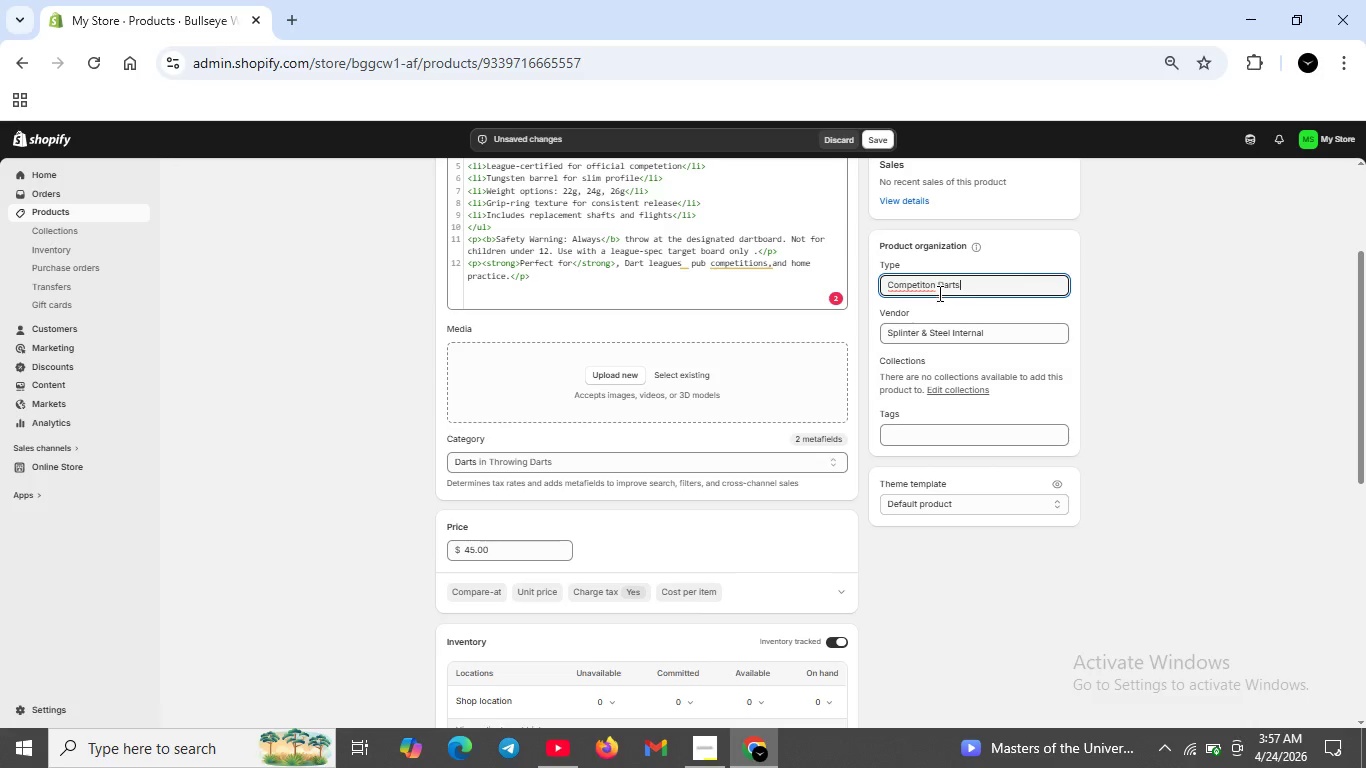 
wait(18.11)
 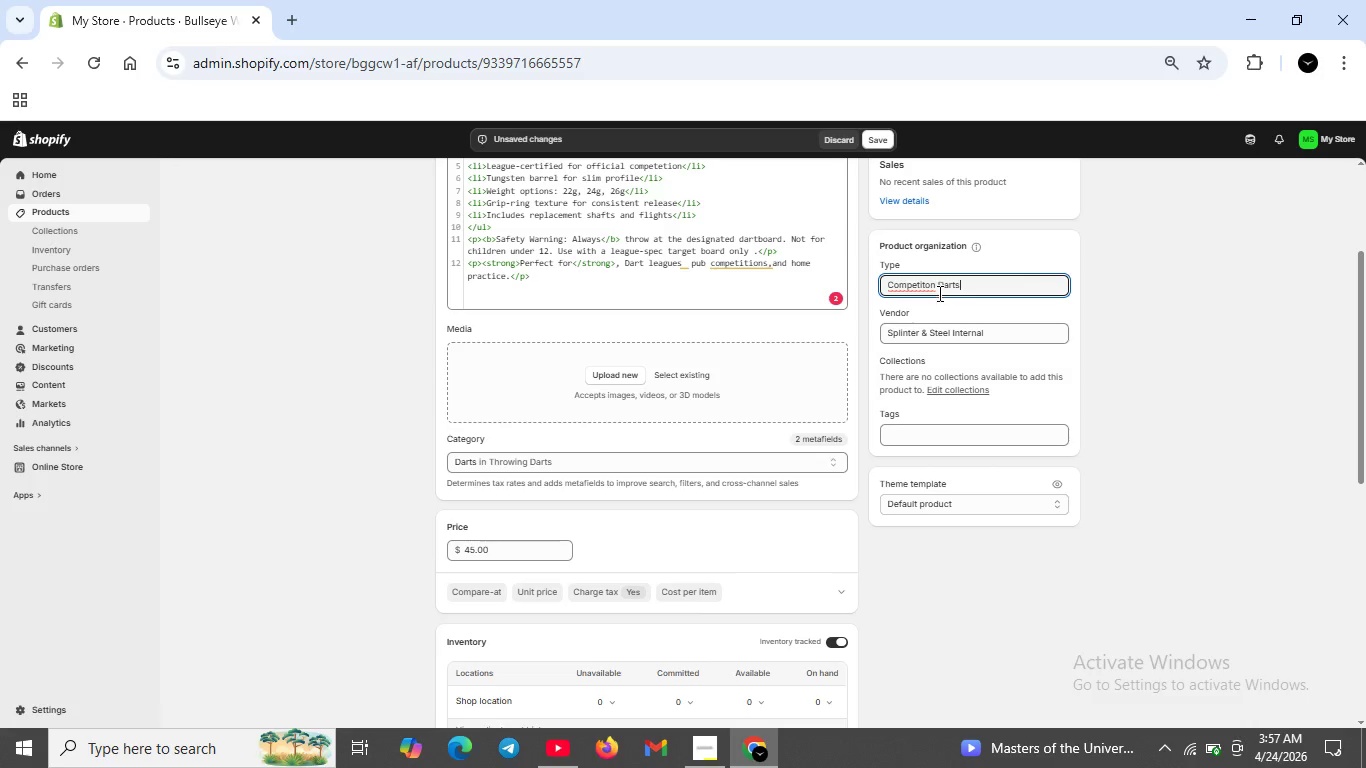 
left_click([919, 423])
 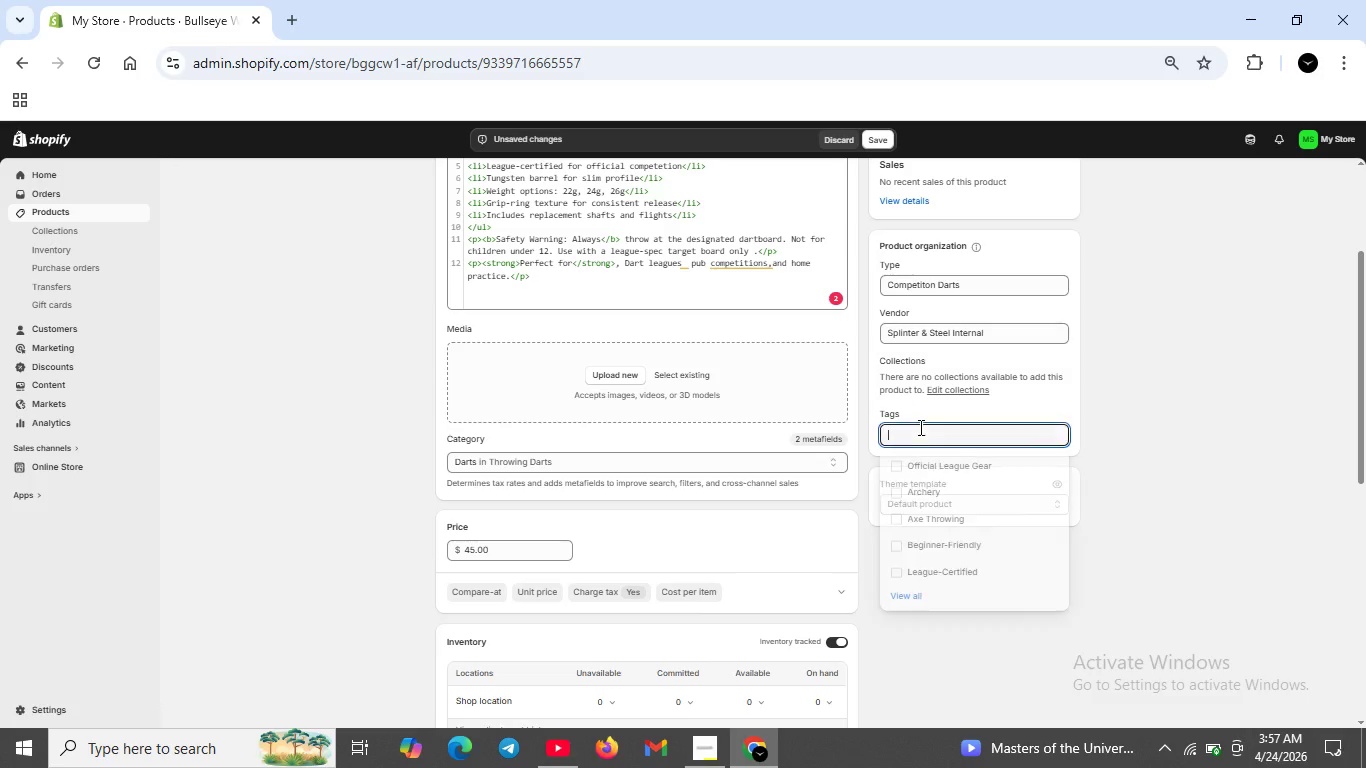 
left_click([919, 427])
 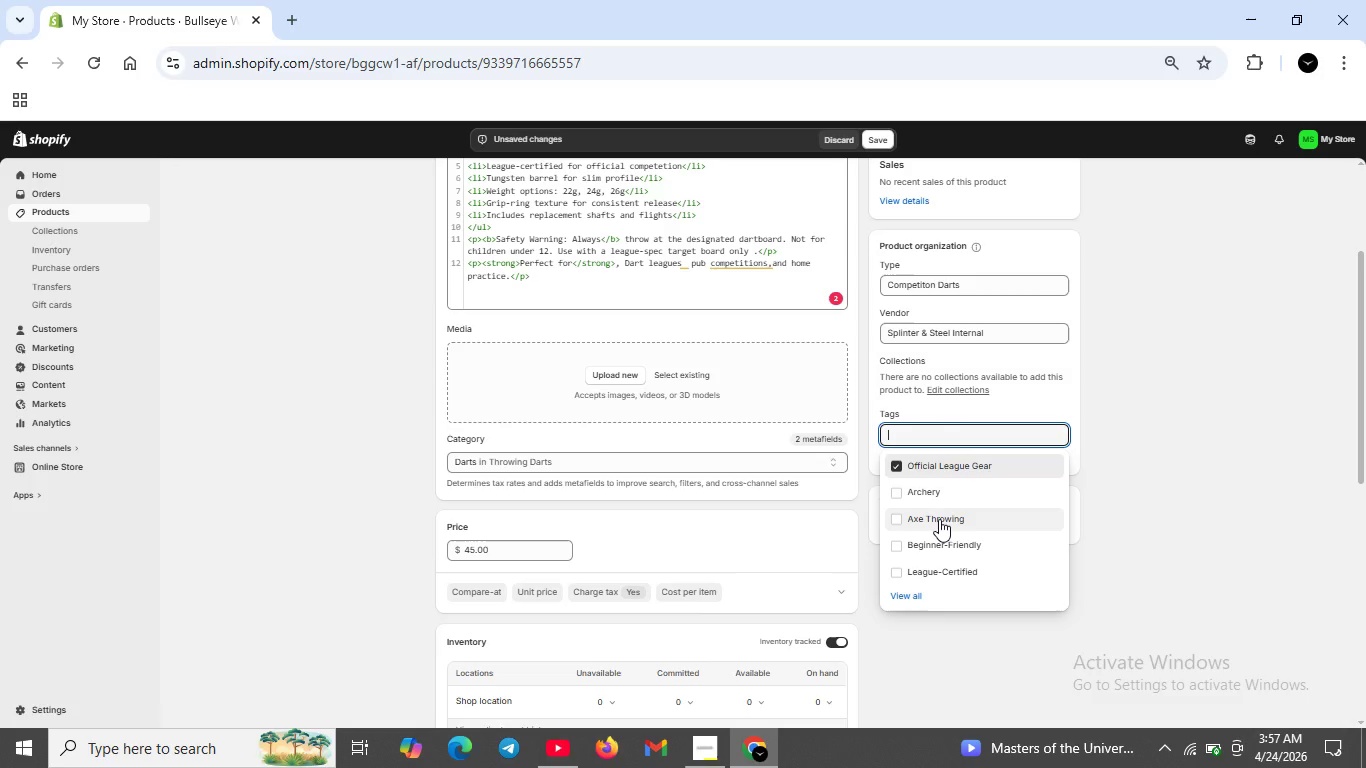 
wait(6.92)
 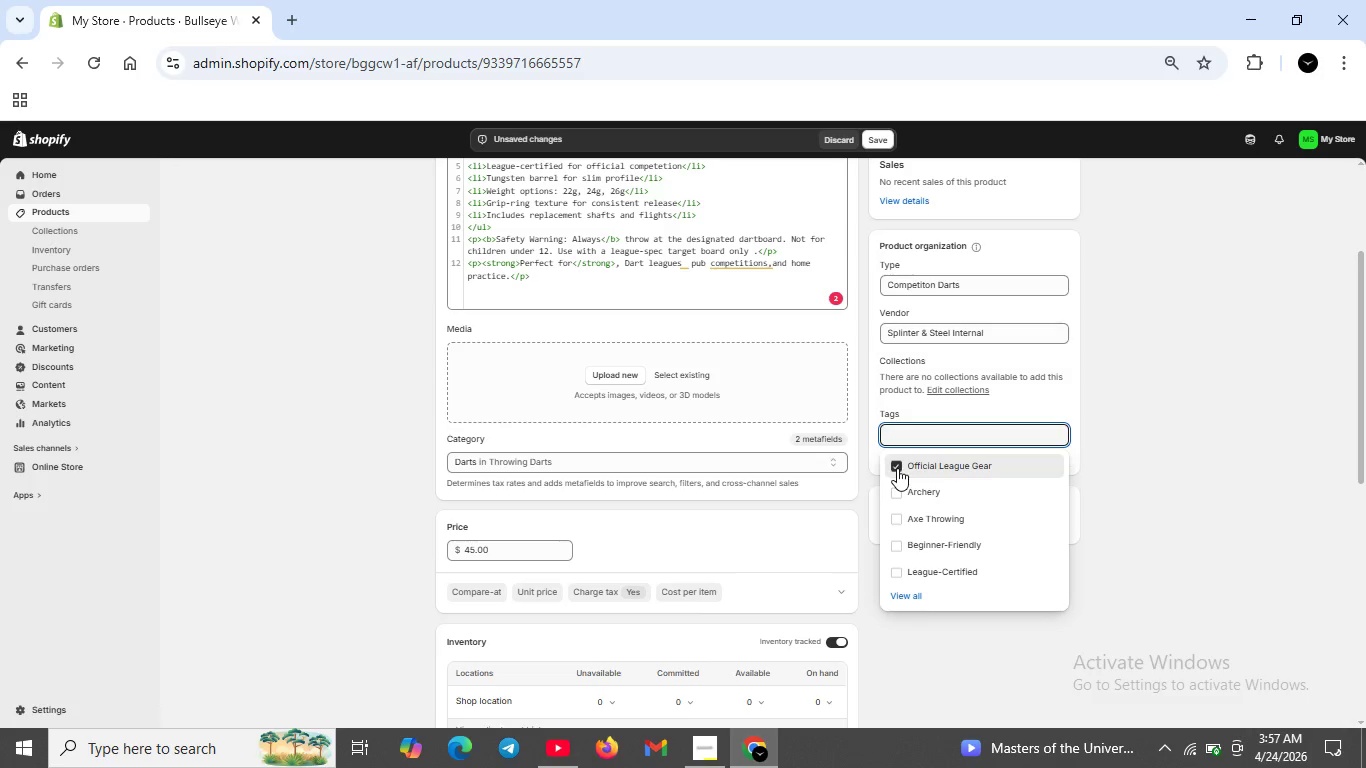 
left_click([912, 592])
 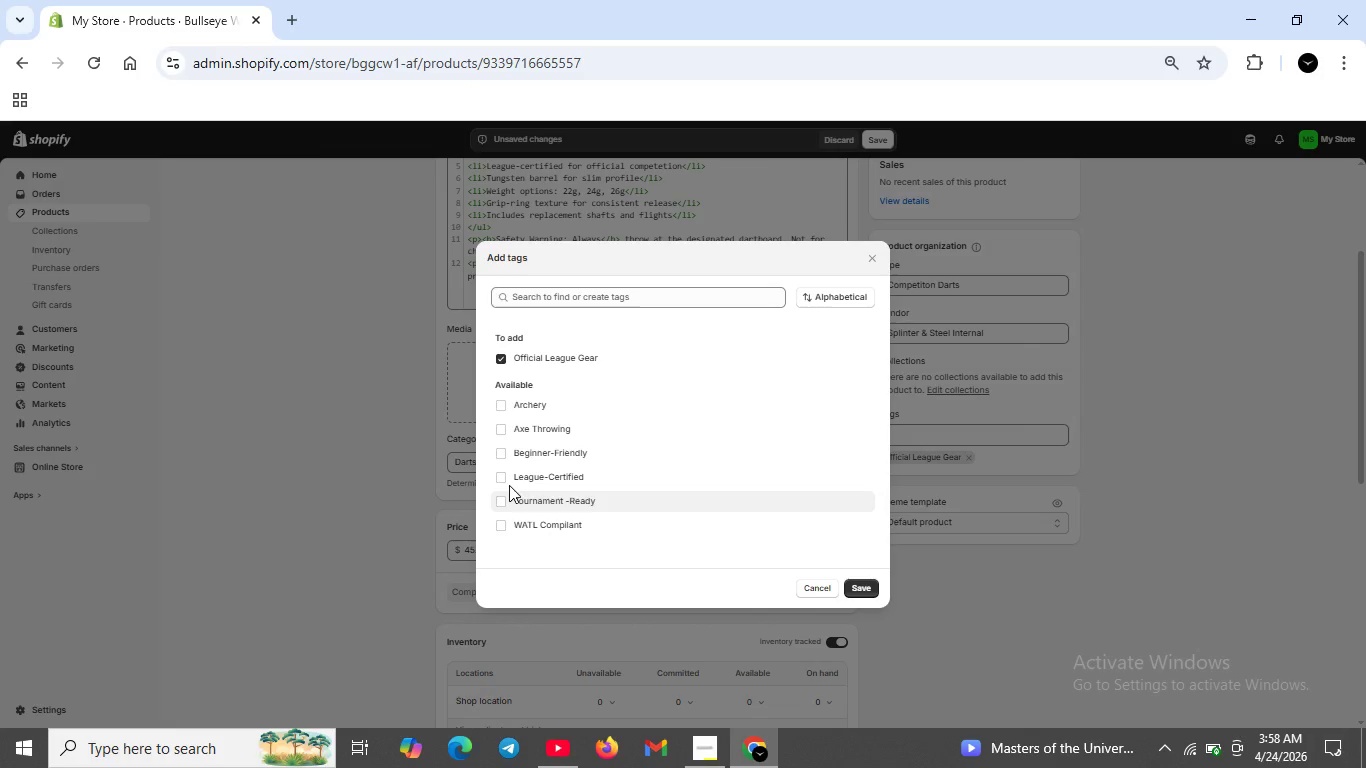 
wait(5.75)
 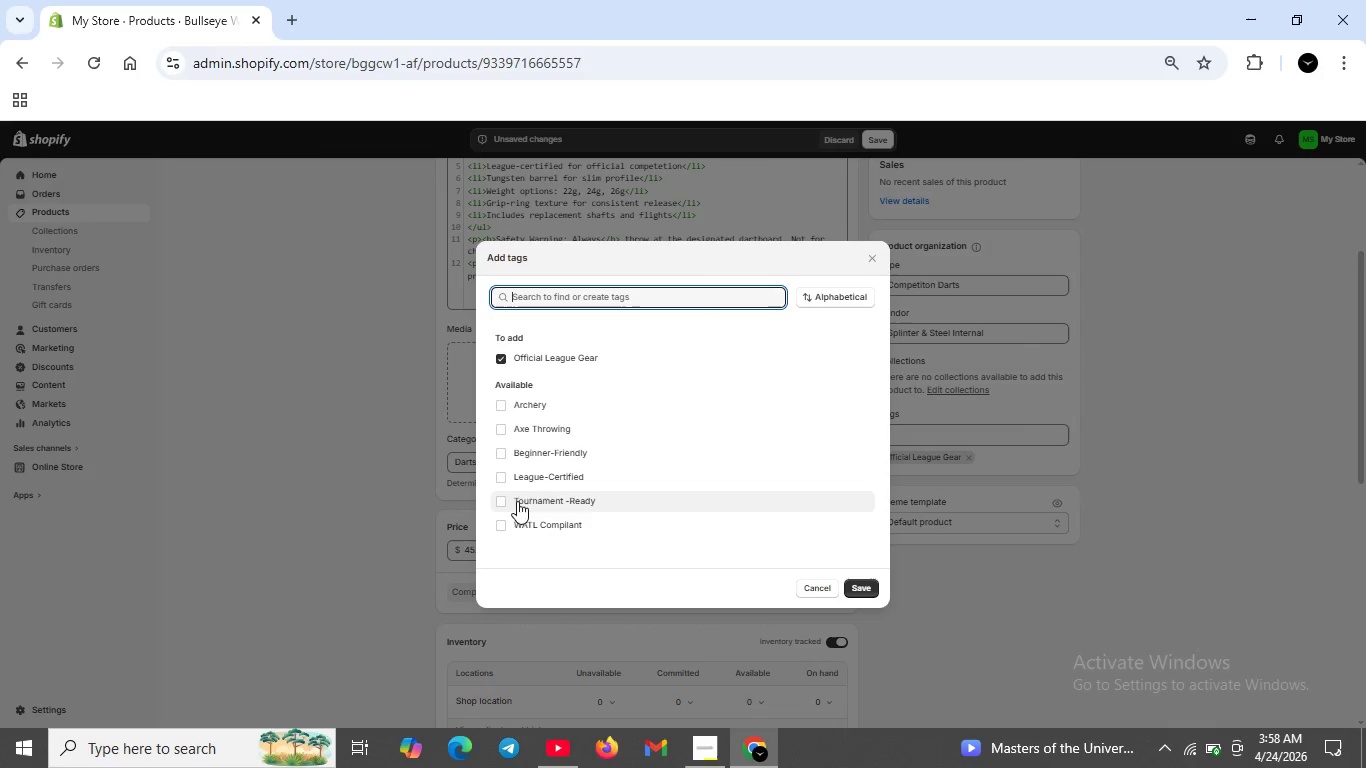 
left_click([498, 479])
 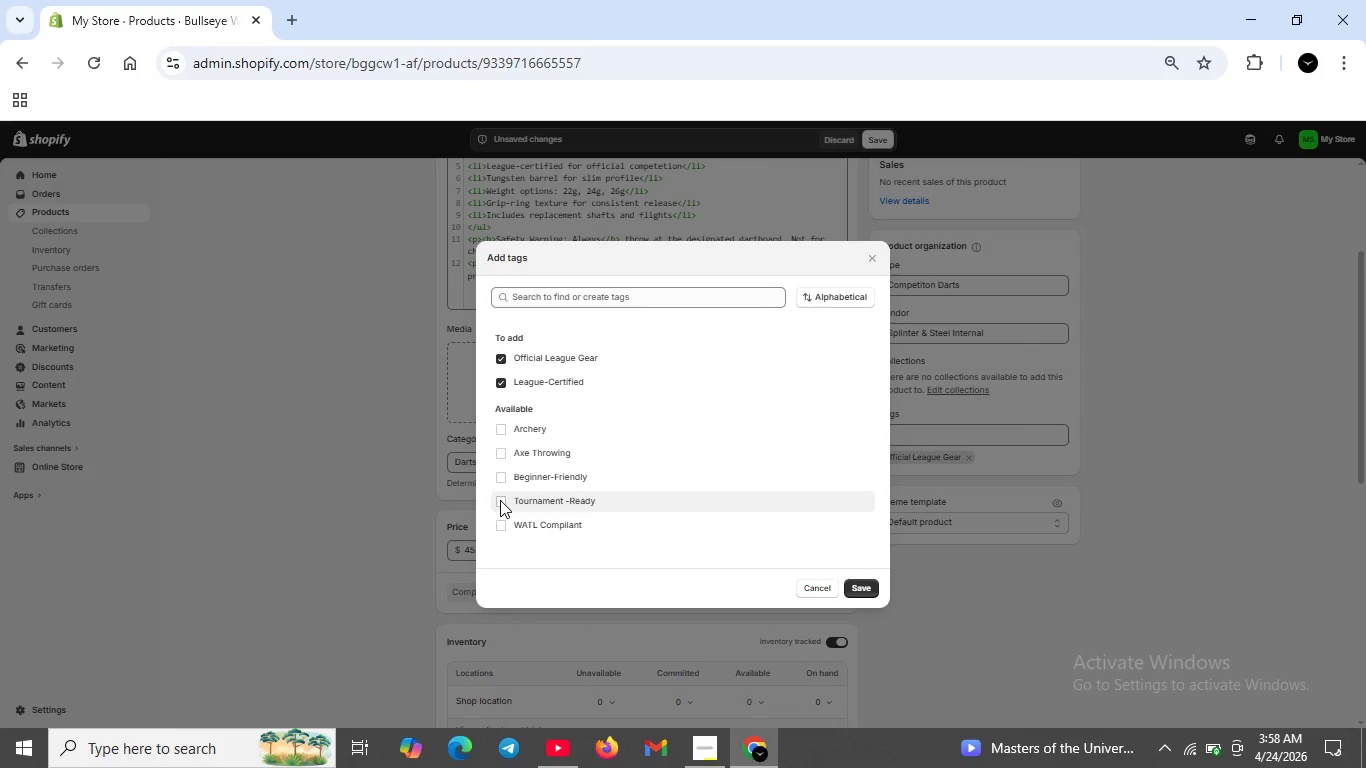 
left_click([500, 500])
 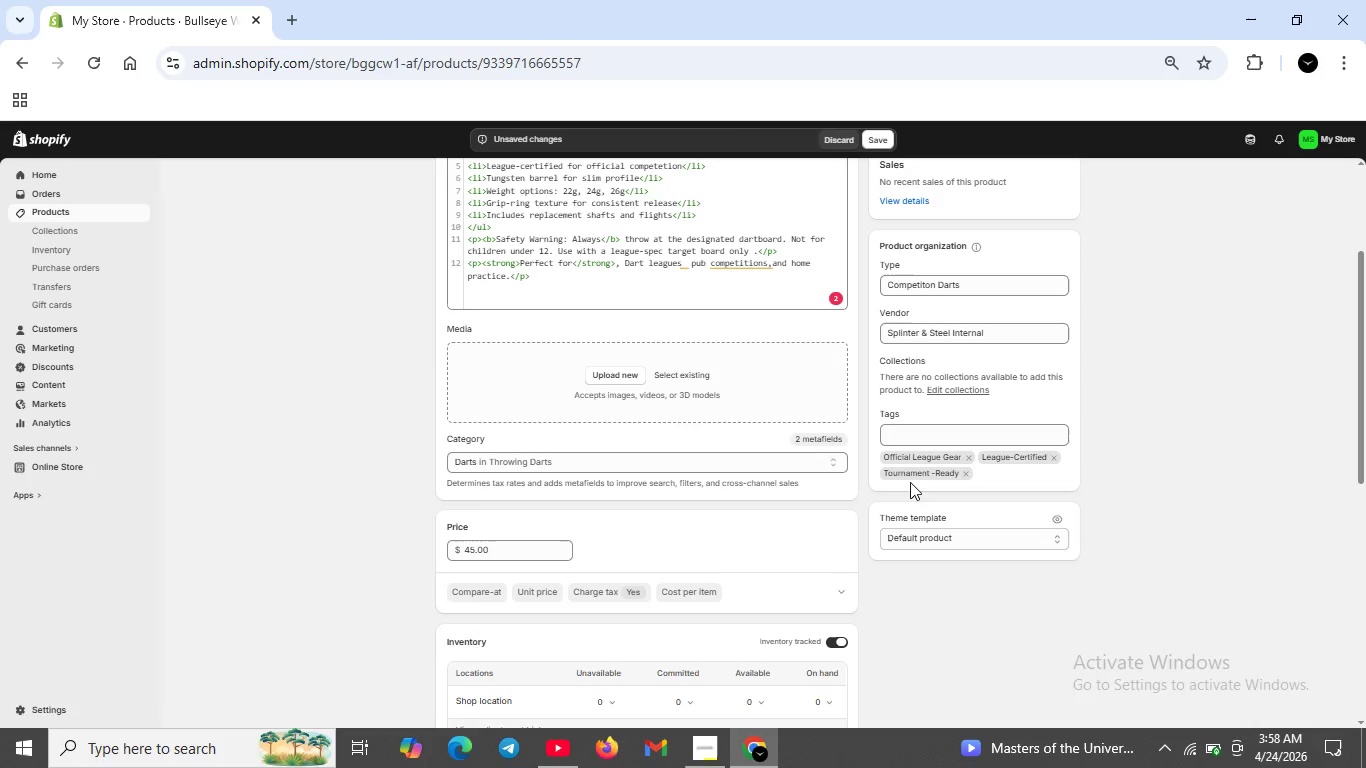 
left_click([904, 436])
 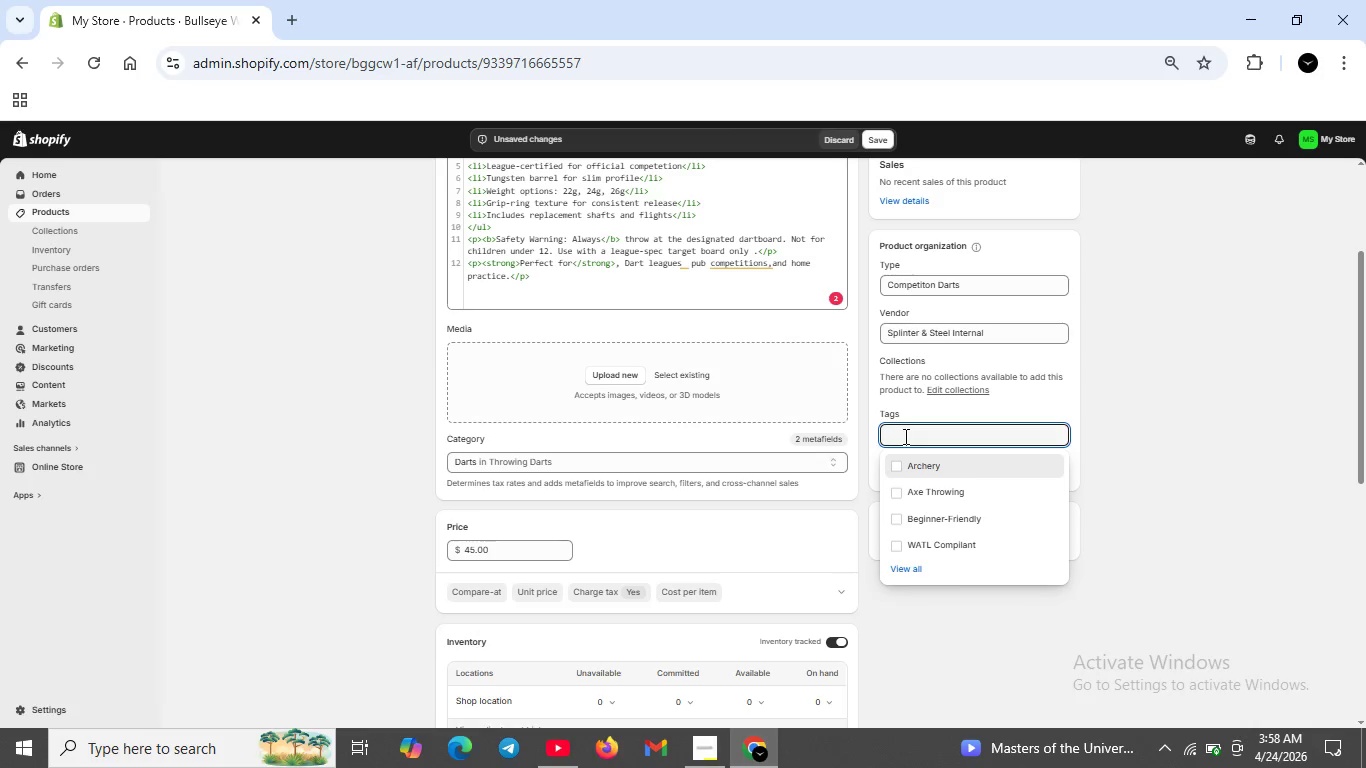 
type(Darts)
 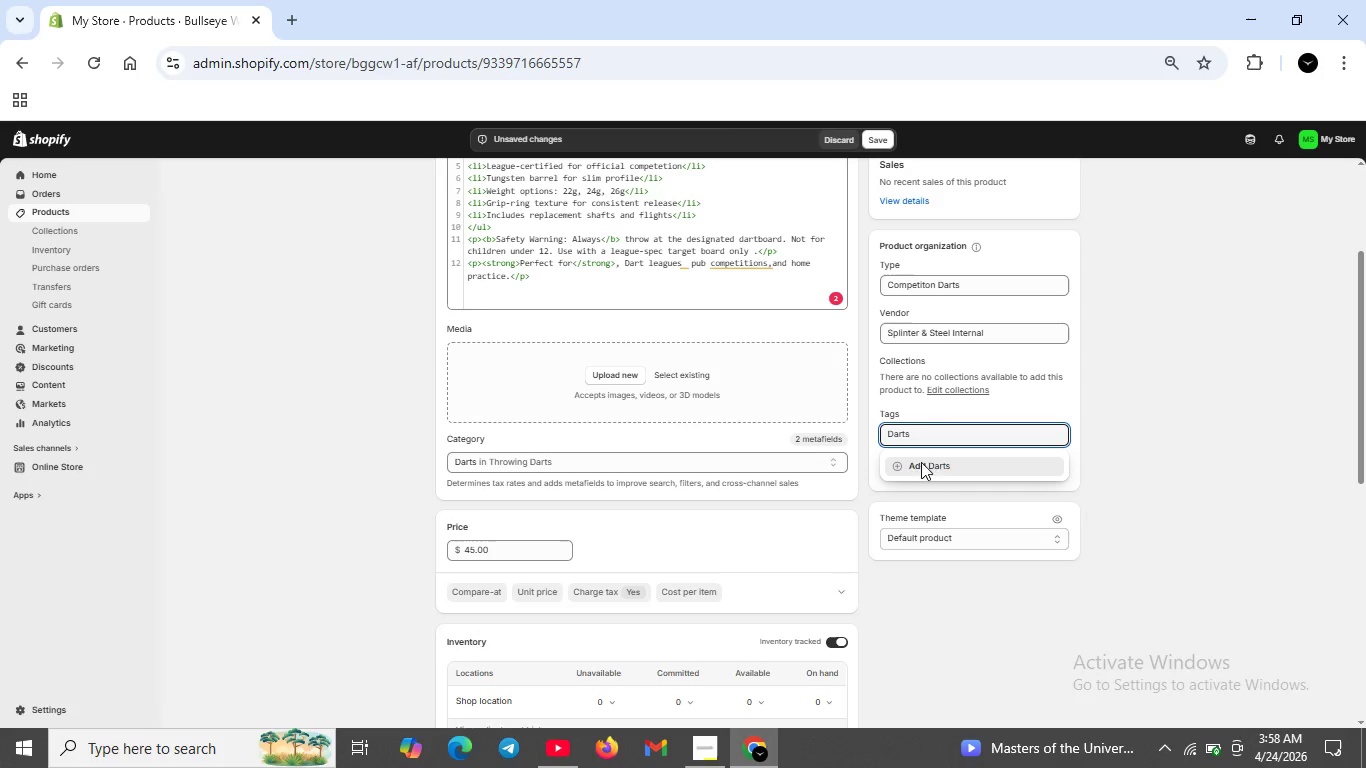 
left_click([928, 469])
 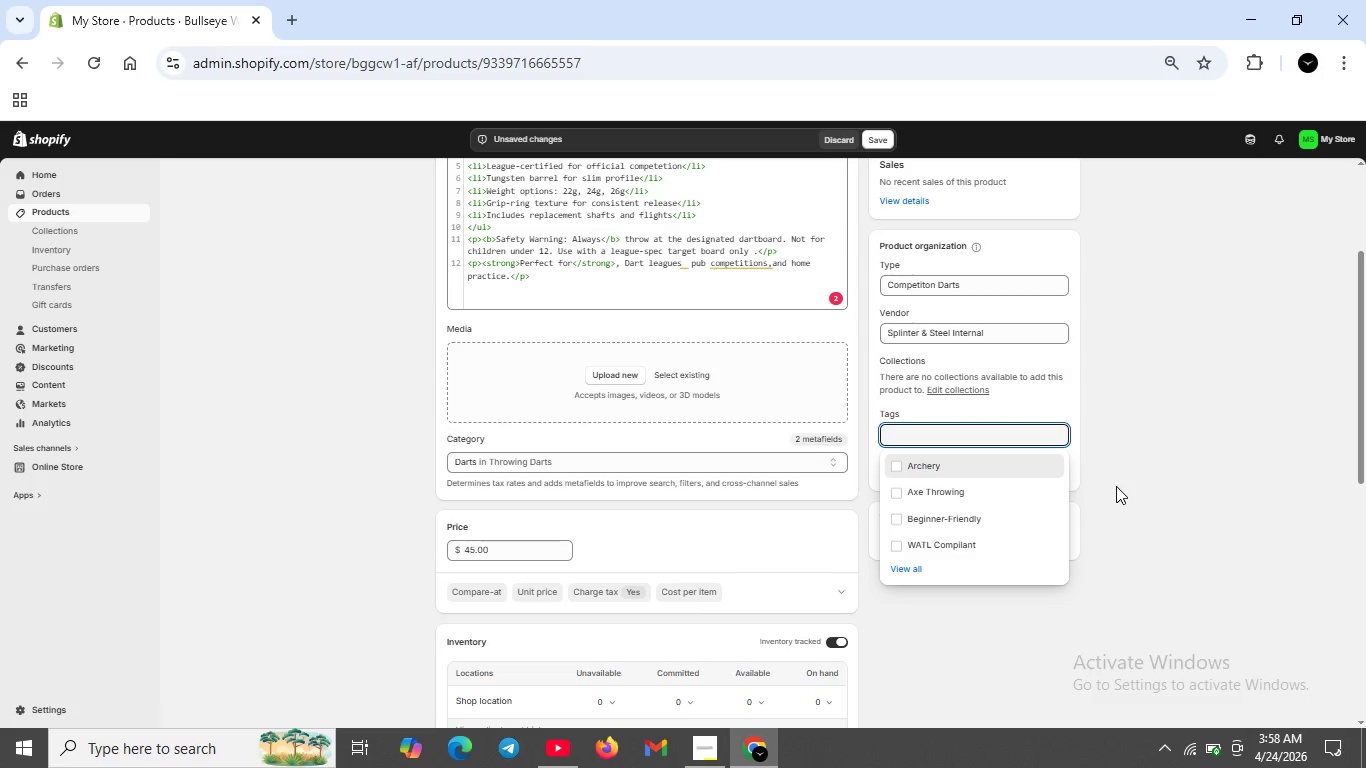 
wait(6.47)
 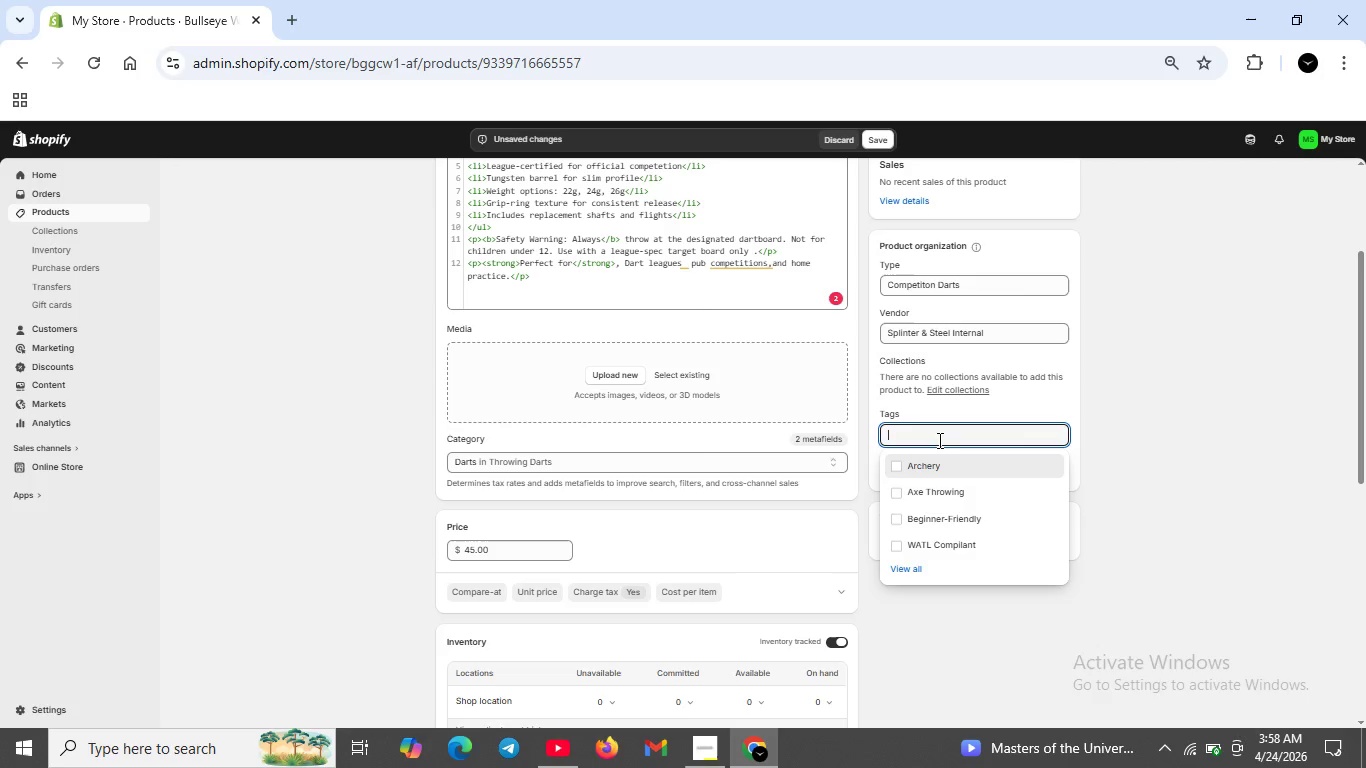 
mouse_move([998, 475])
 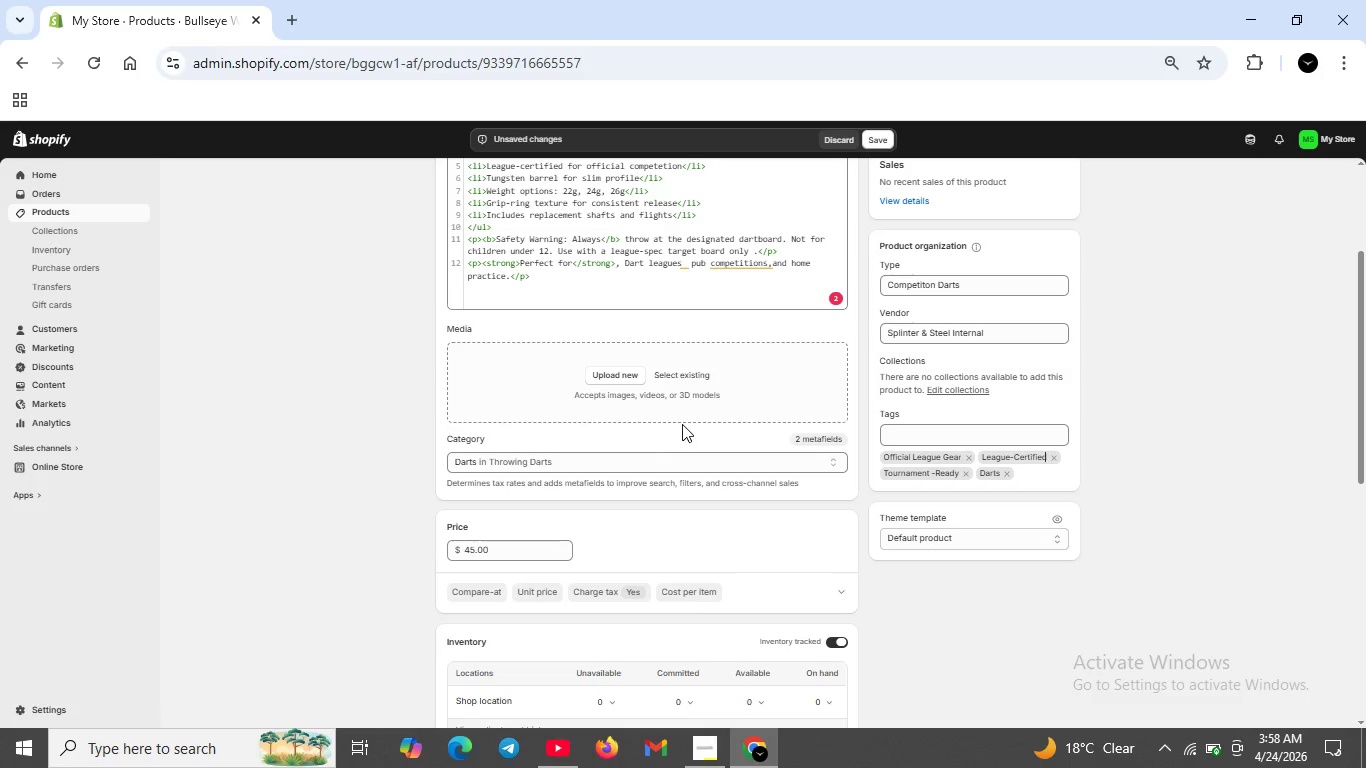 
scroll: coordinate [683, 424], scroll_direction: down, amount: 7.0
 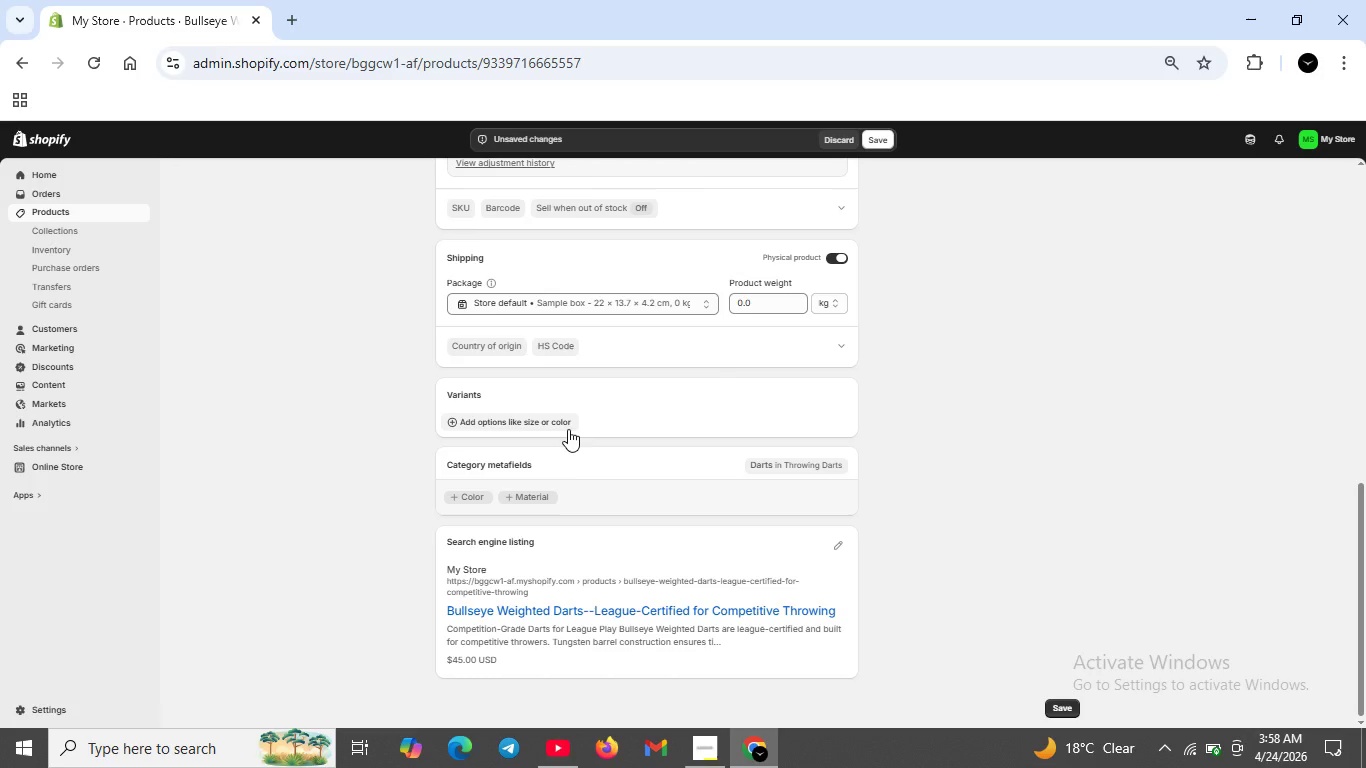 
scroll: coordinate [907, 366], scroll_direction: up, amount: 6.0
 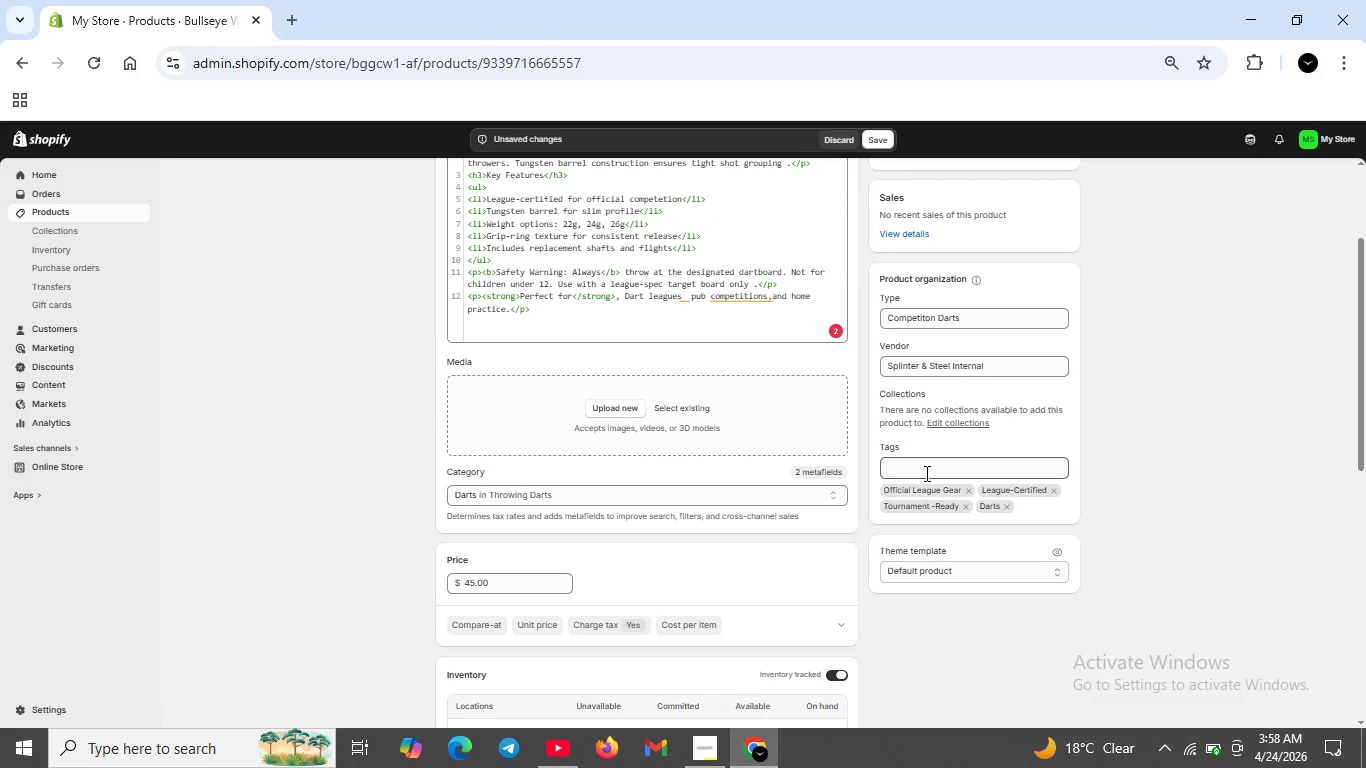 
scroll: coordinate [876, 482], scroll_direction: down, amount: 6.0
 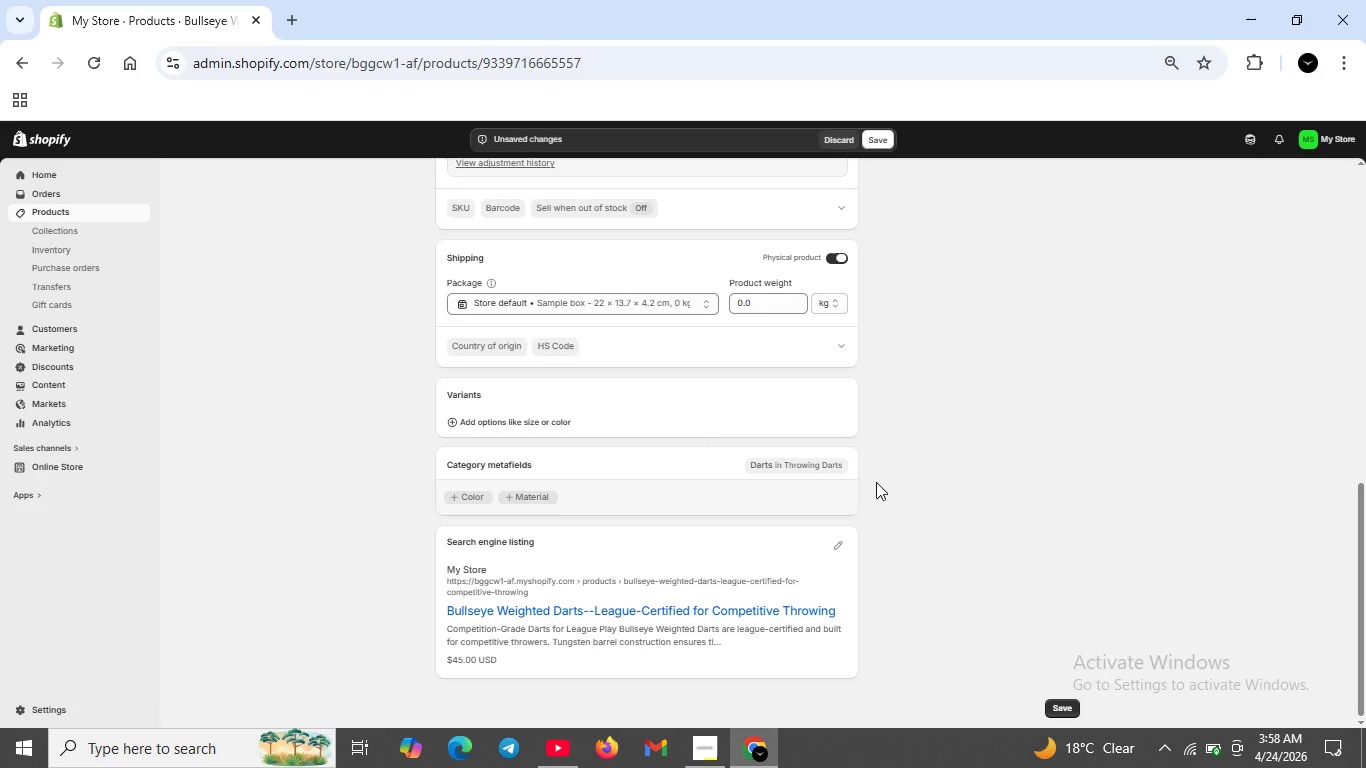 
wait(10.02)
 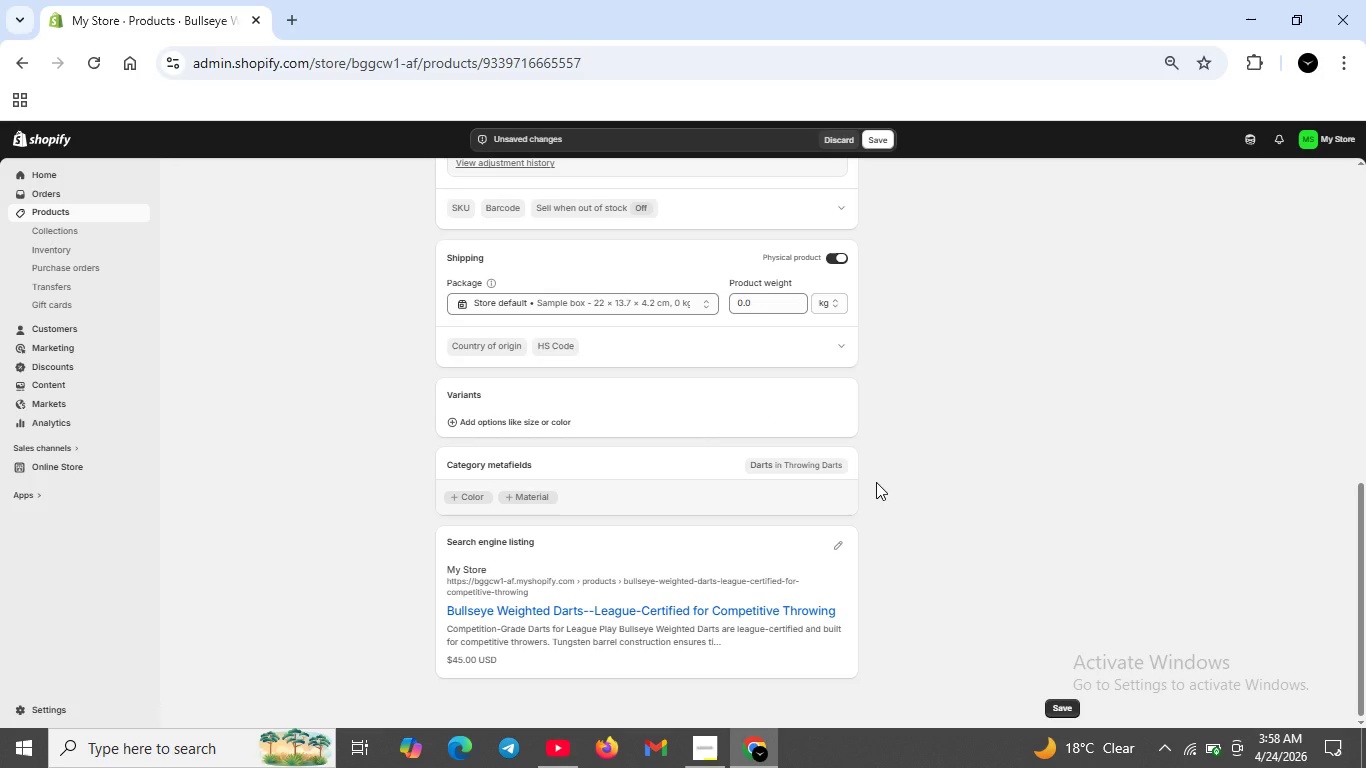 
left_click([469, 419])
 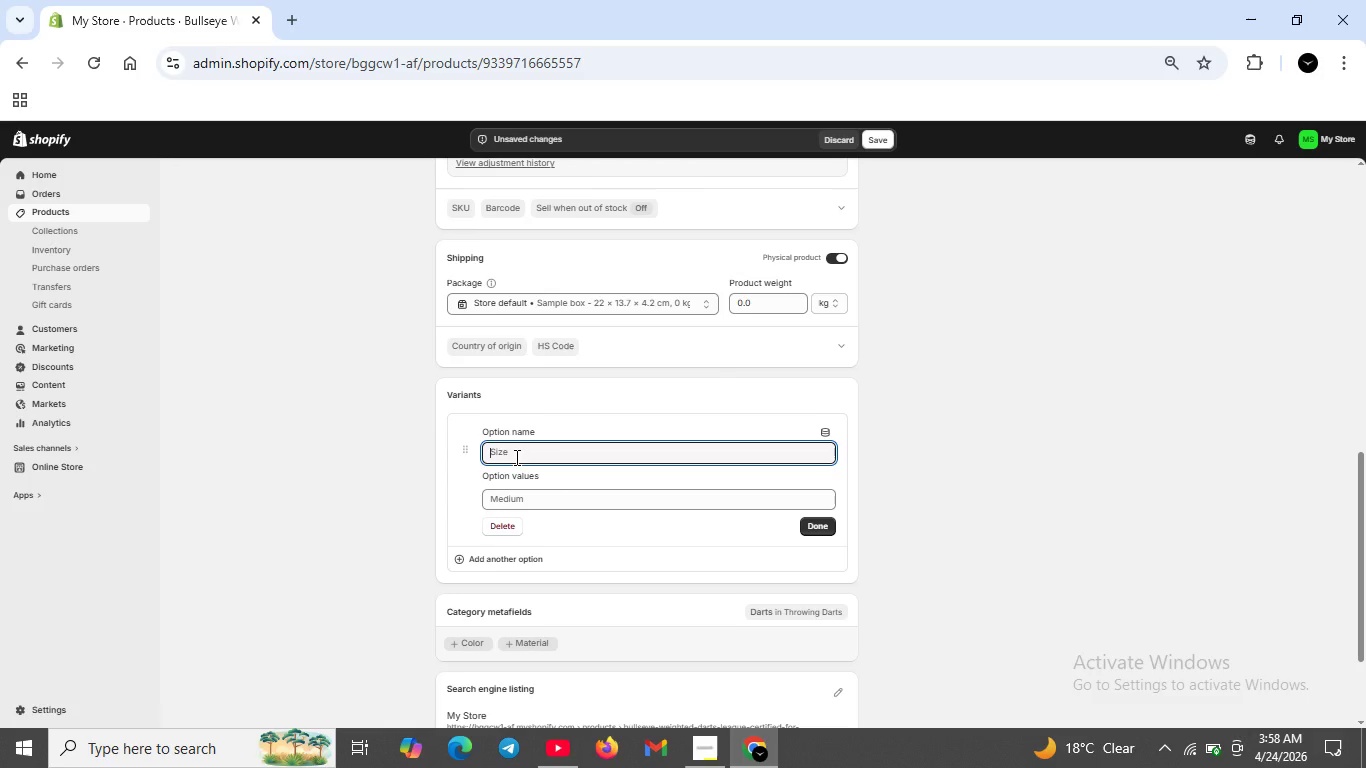 
wait(12.2)
 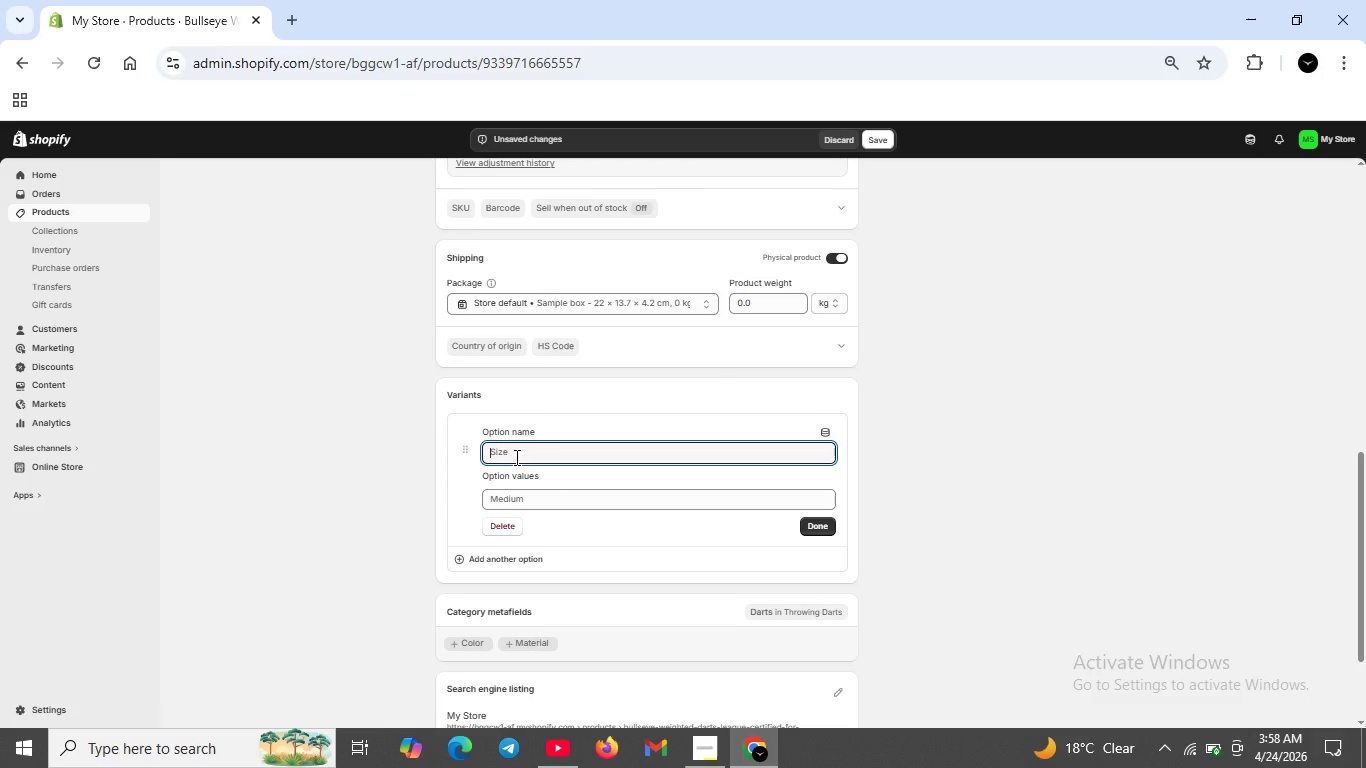 
type(Dart Wieg)
key(Backspace)
key(Backspace)
 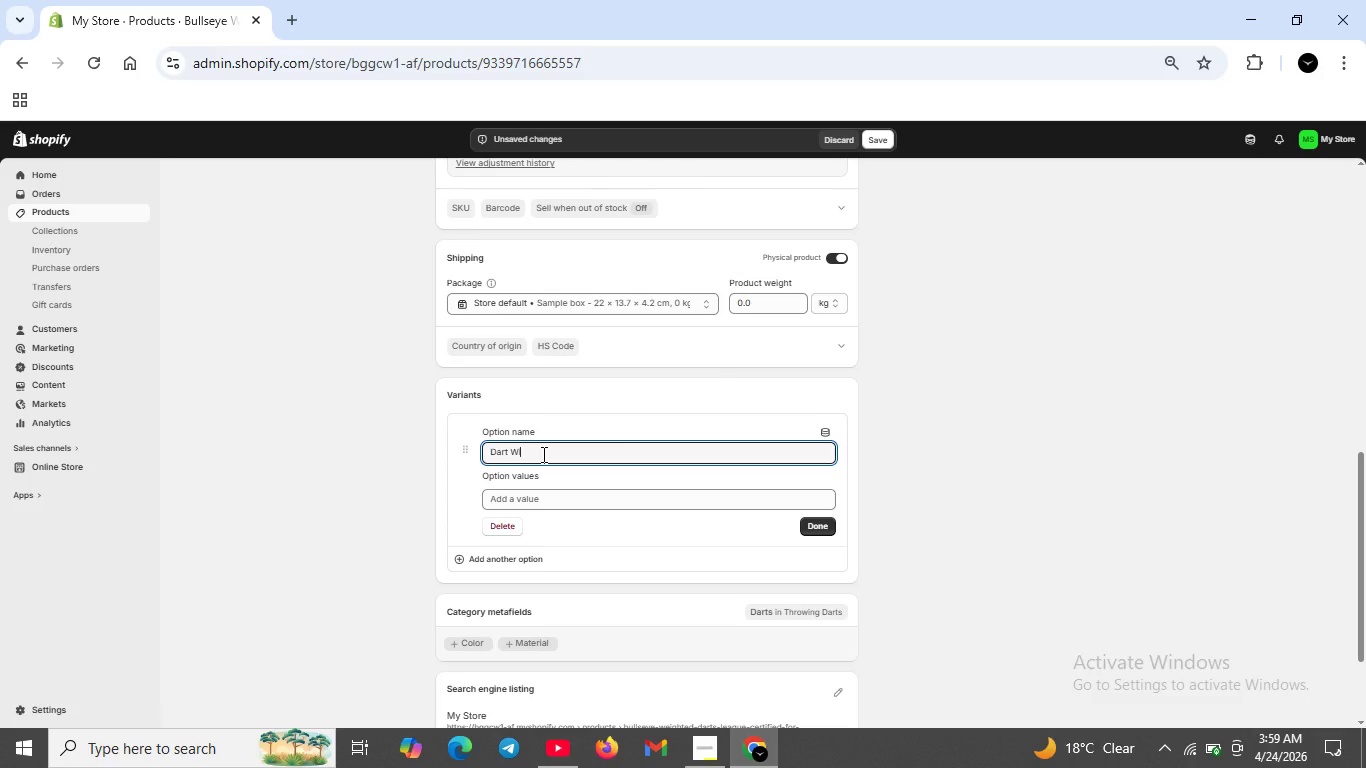 
type(ieght)
 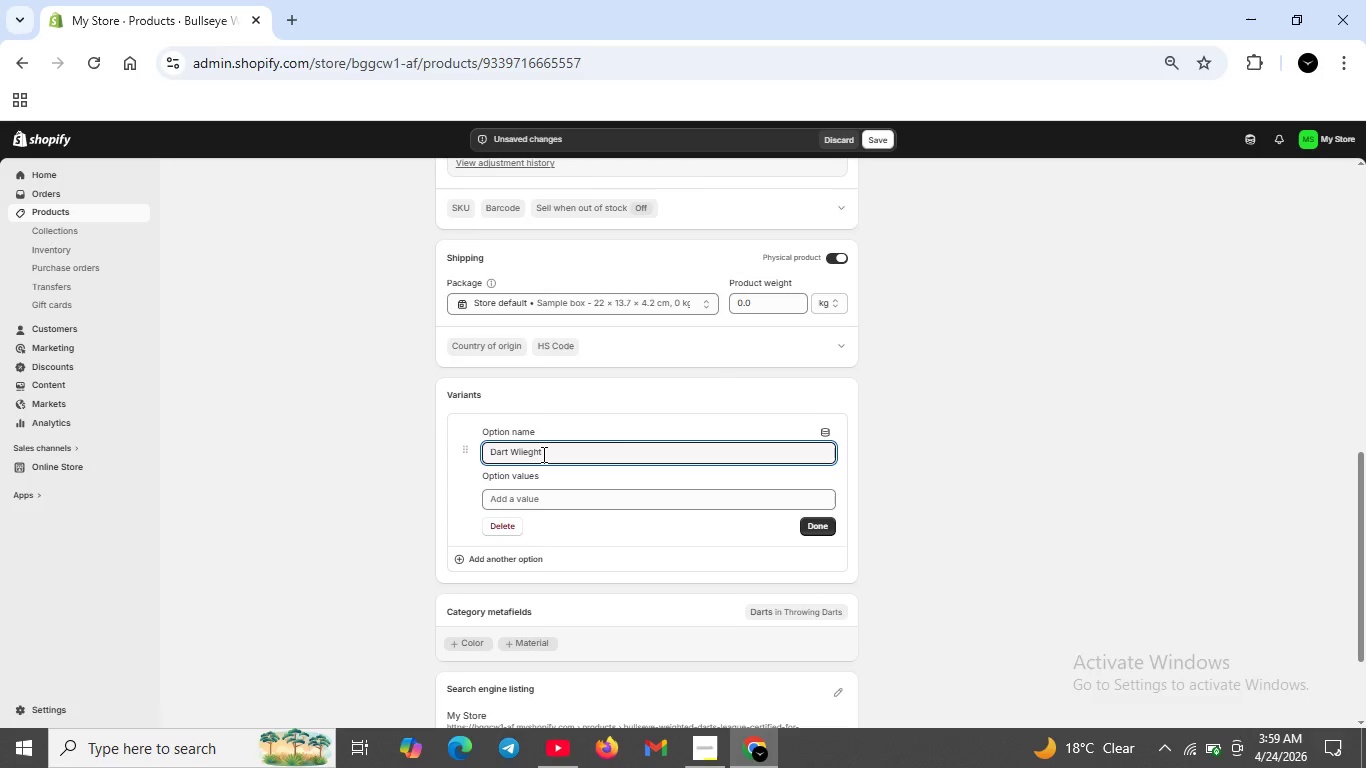 
key(ArrowLeft)
 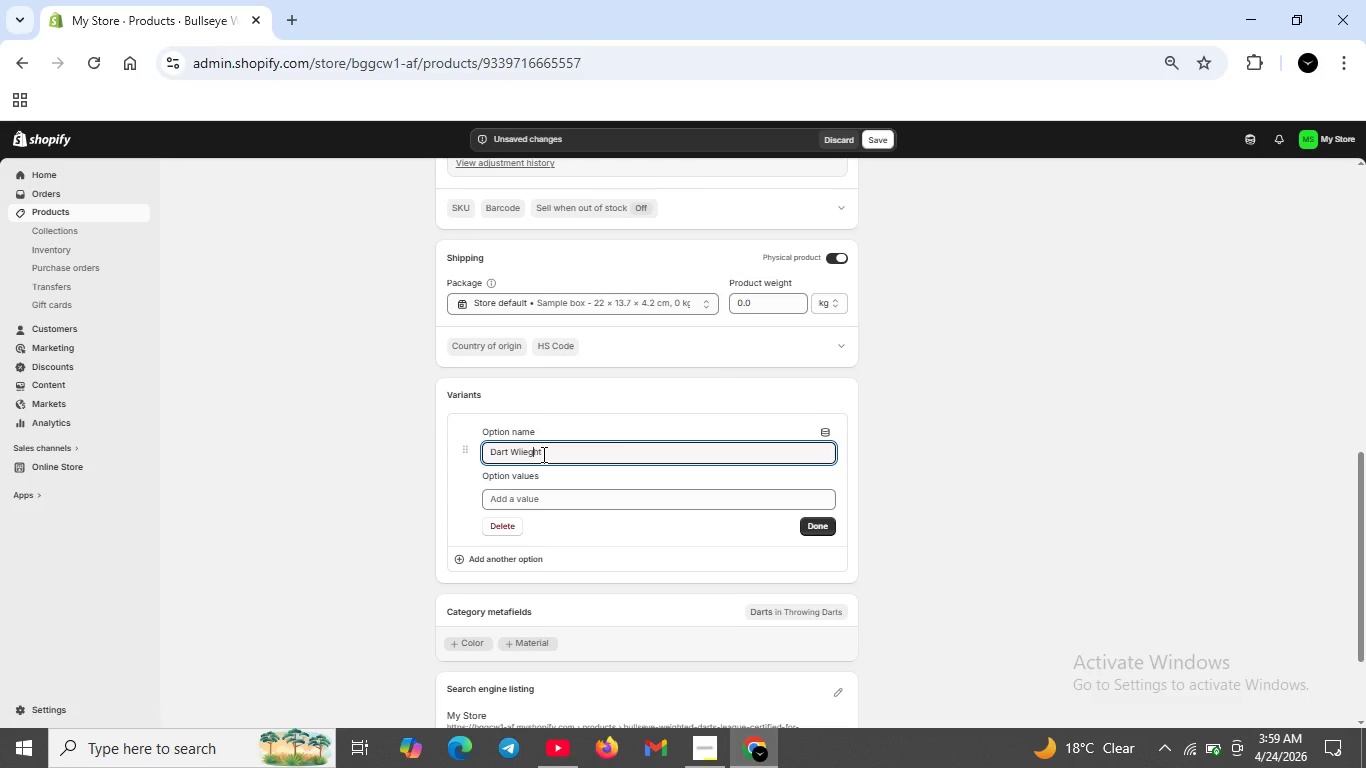 
key(ArrowLeft)
 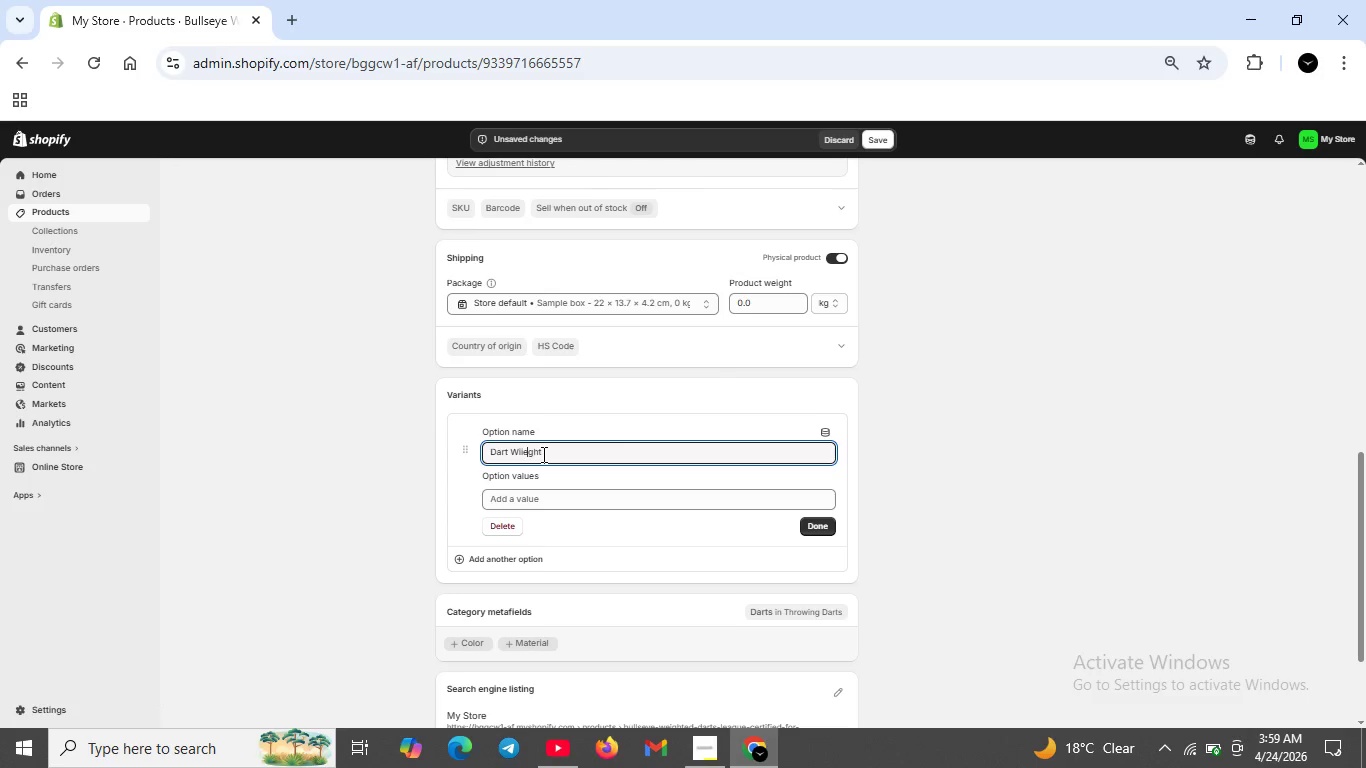 
key(ArrowLeft)
 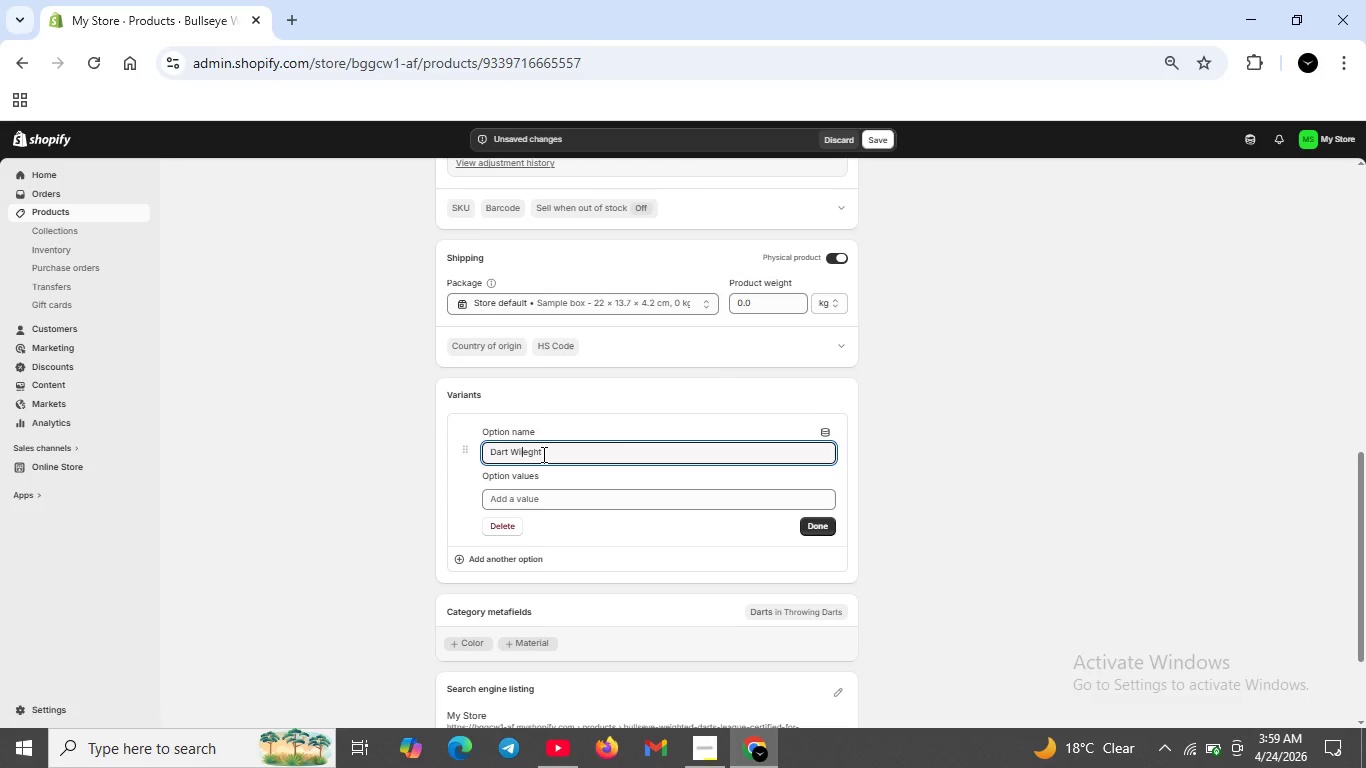 
key(ArrowLeft)
 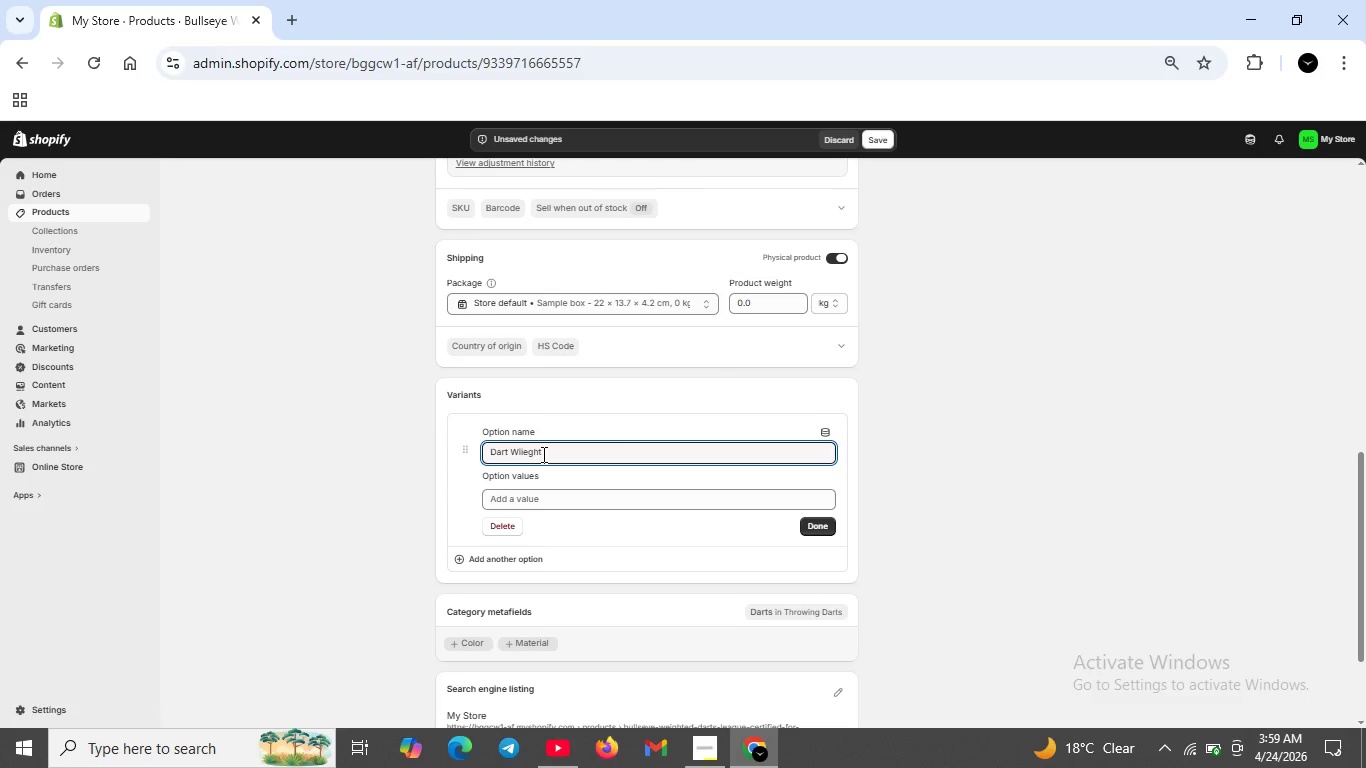 
key(Backspace)
 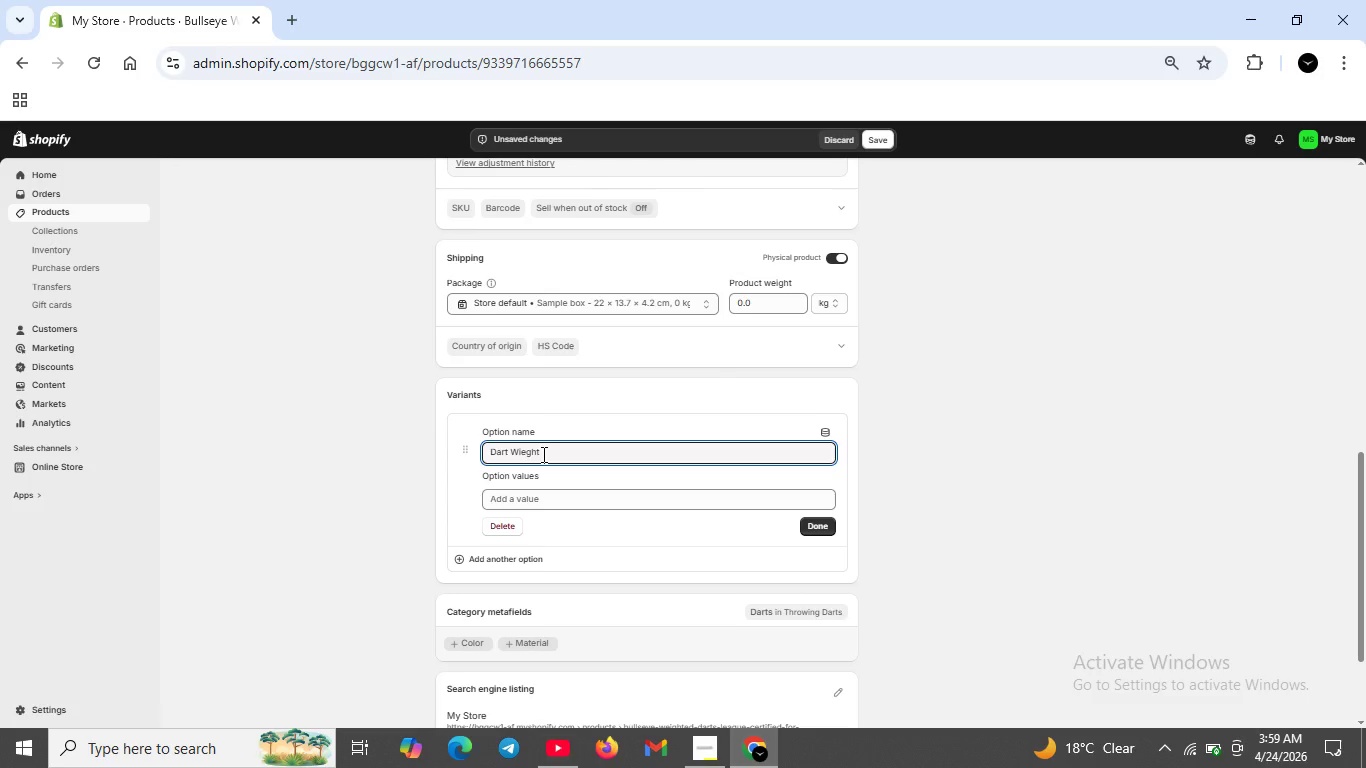 
key(ArrowRight)
 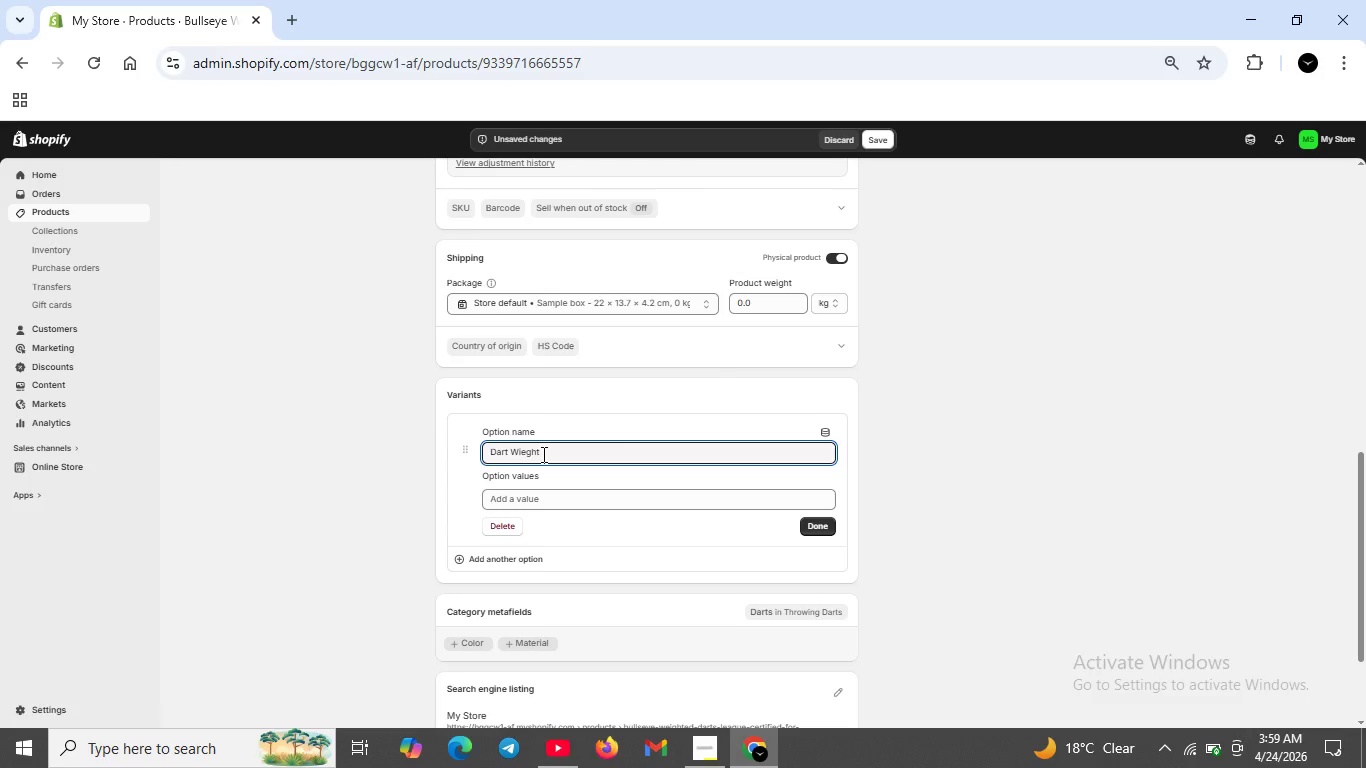 
key(Backspace)
 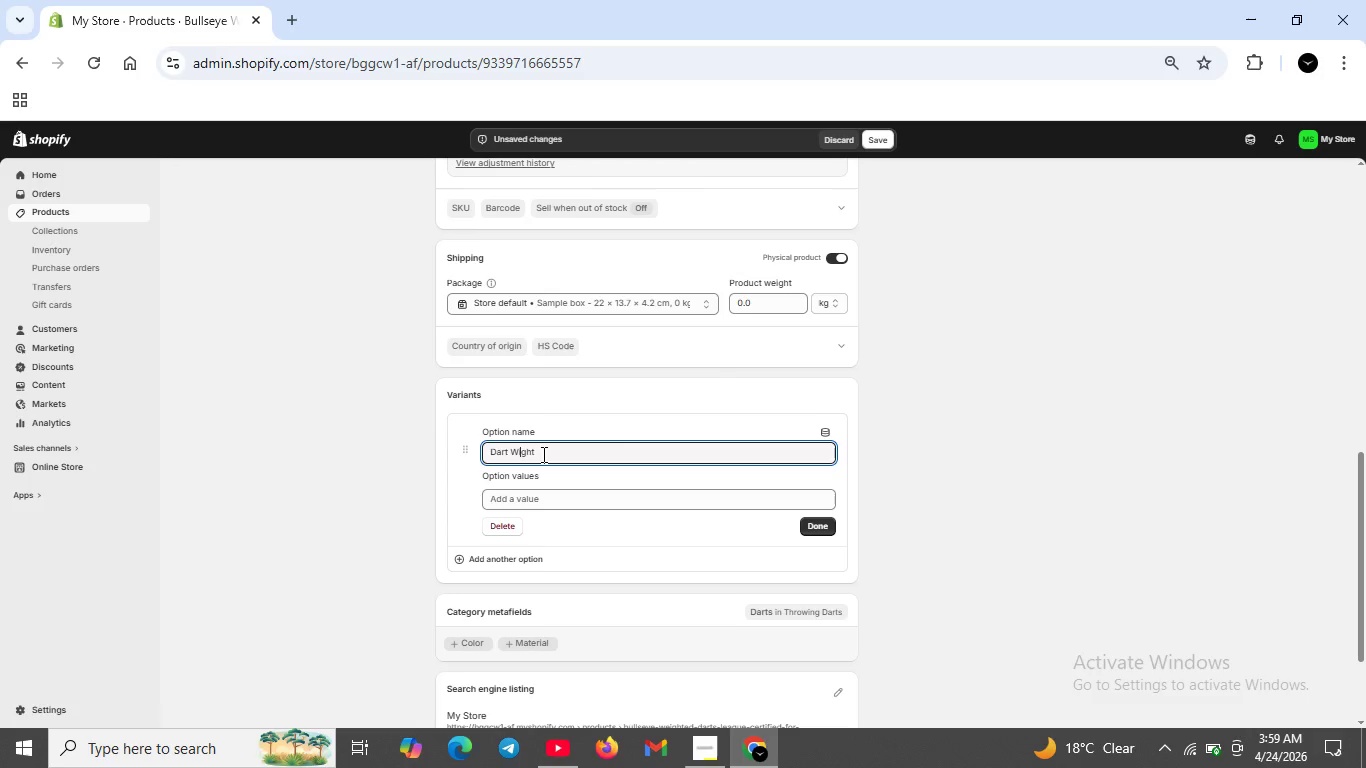 
key(ArrowRight)
 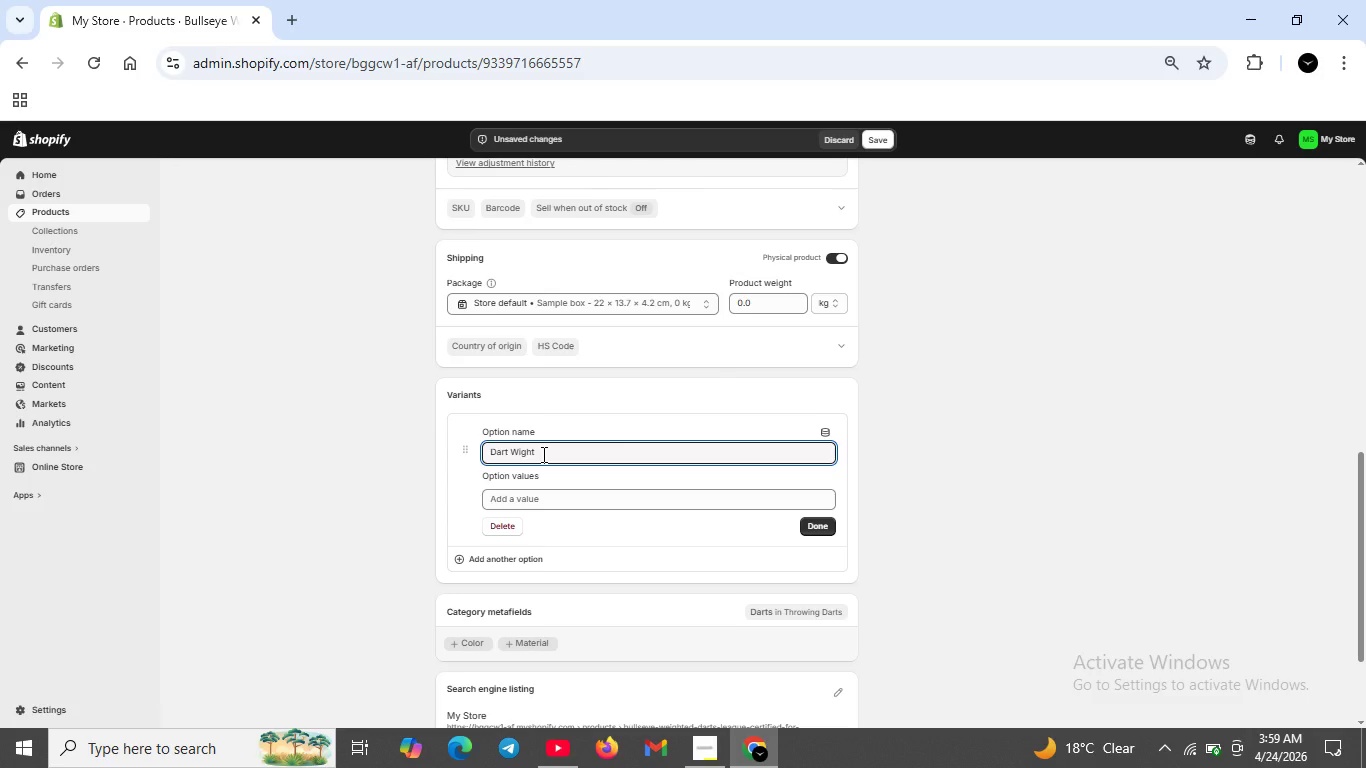 
type(i)
key(Backspace)
key(Backspace)
type(eg)
 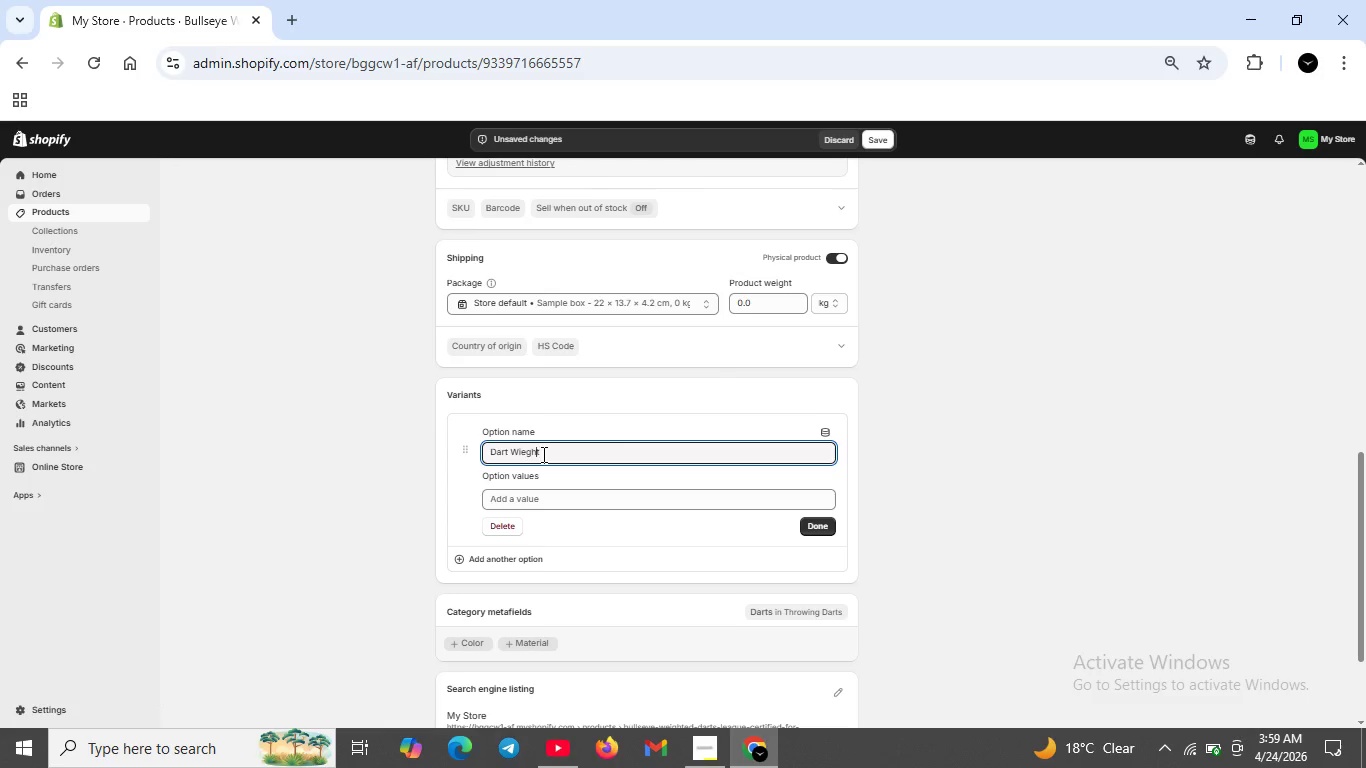 
key(ArrowRight)
 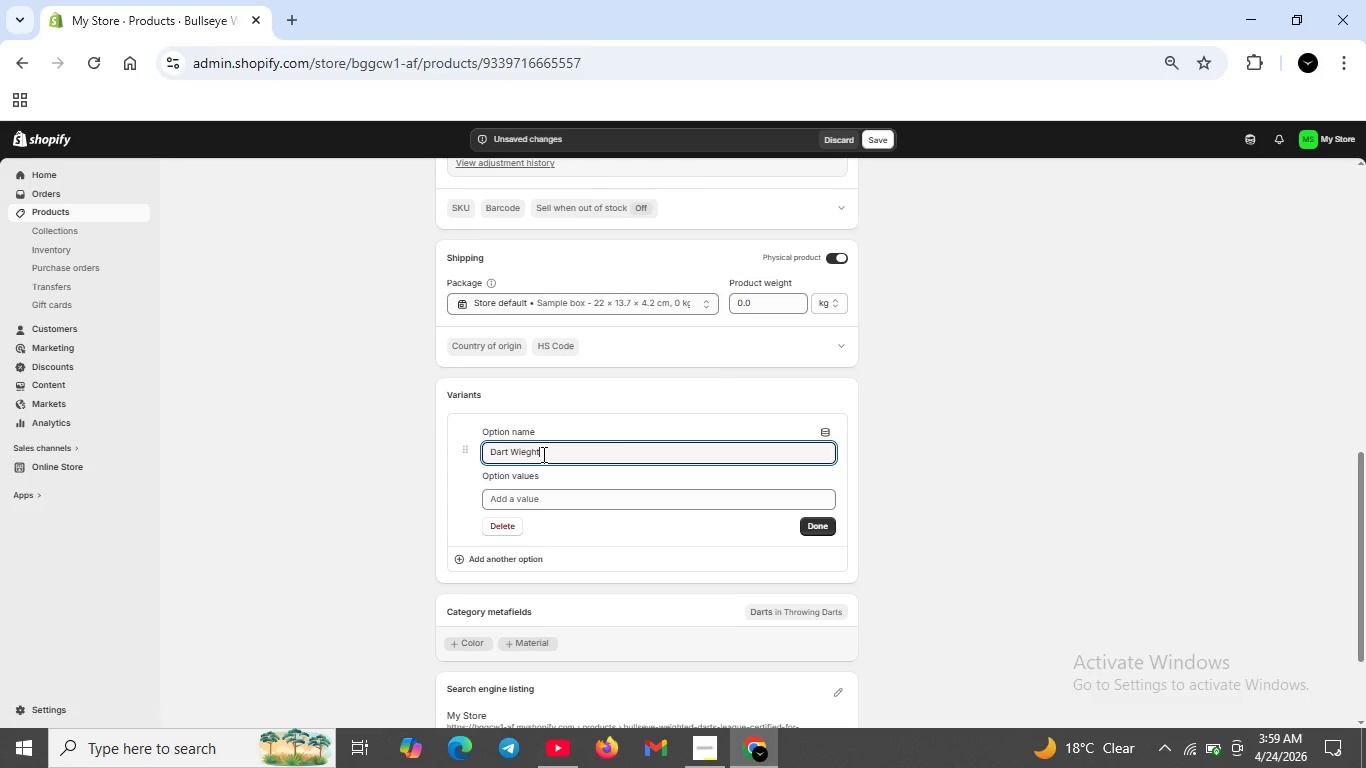 
key(ArrowRight)
 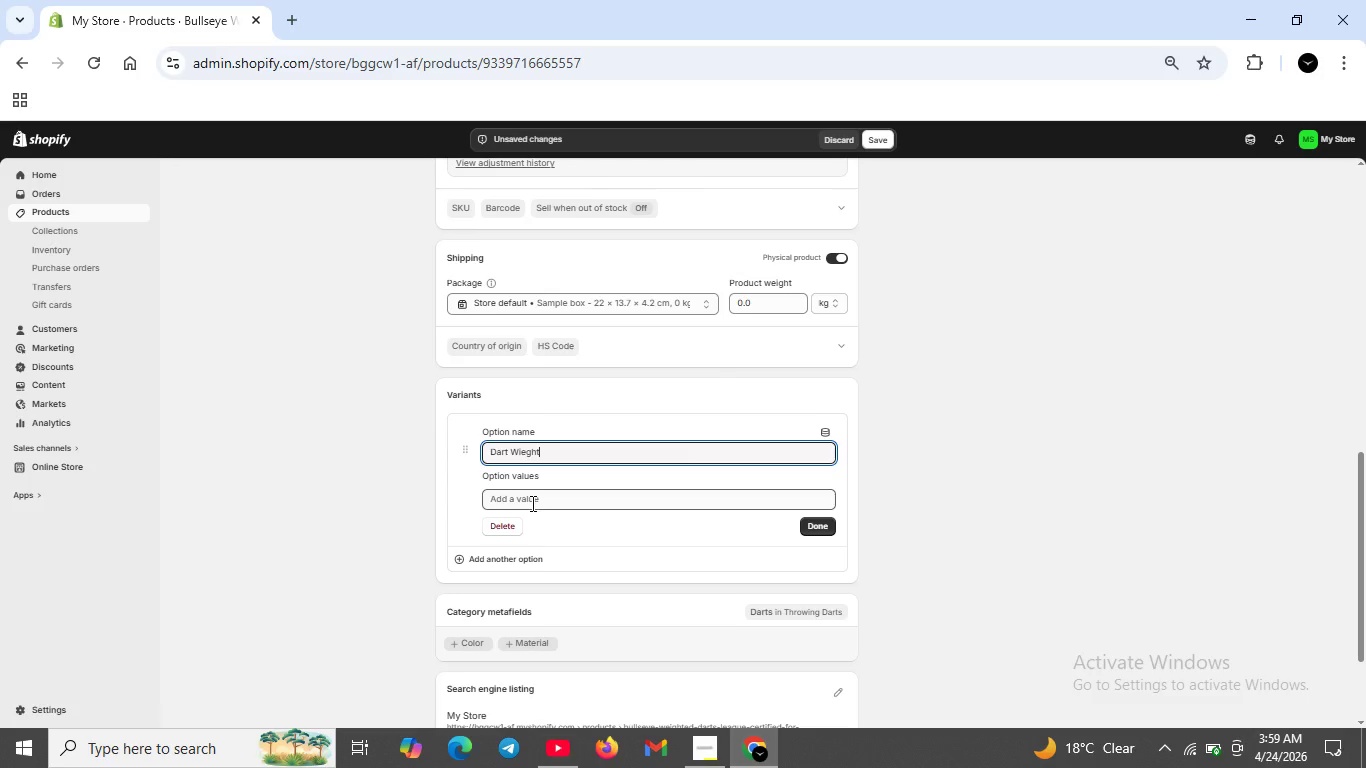 
left_click([531, 503])
 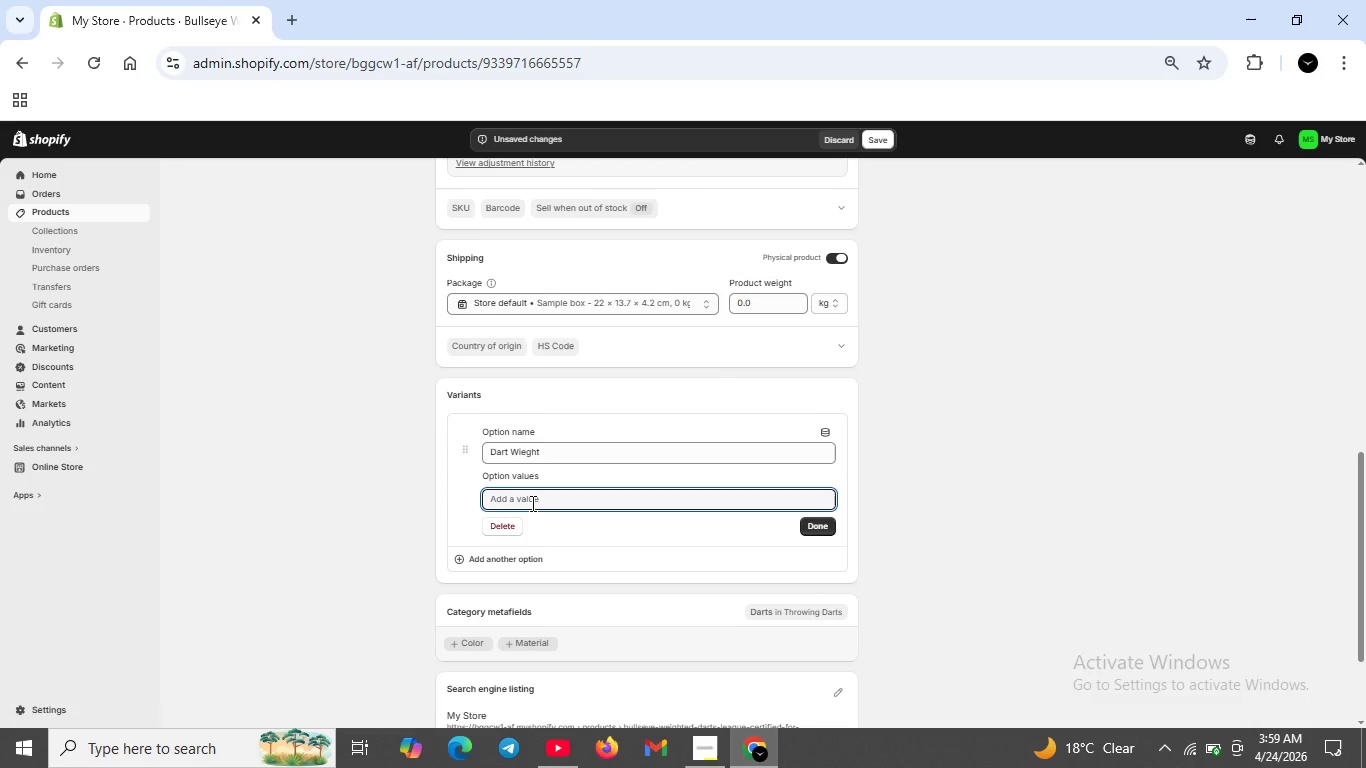 
type(22g)
 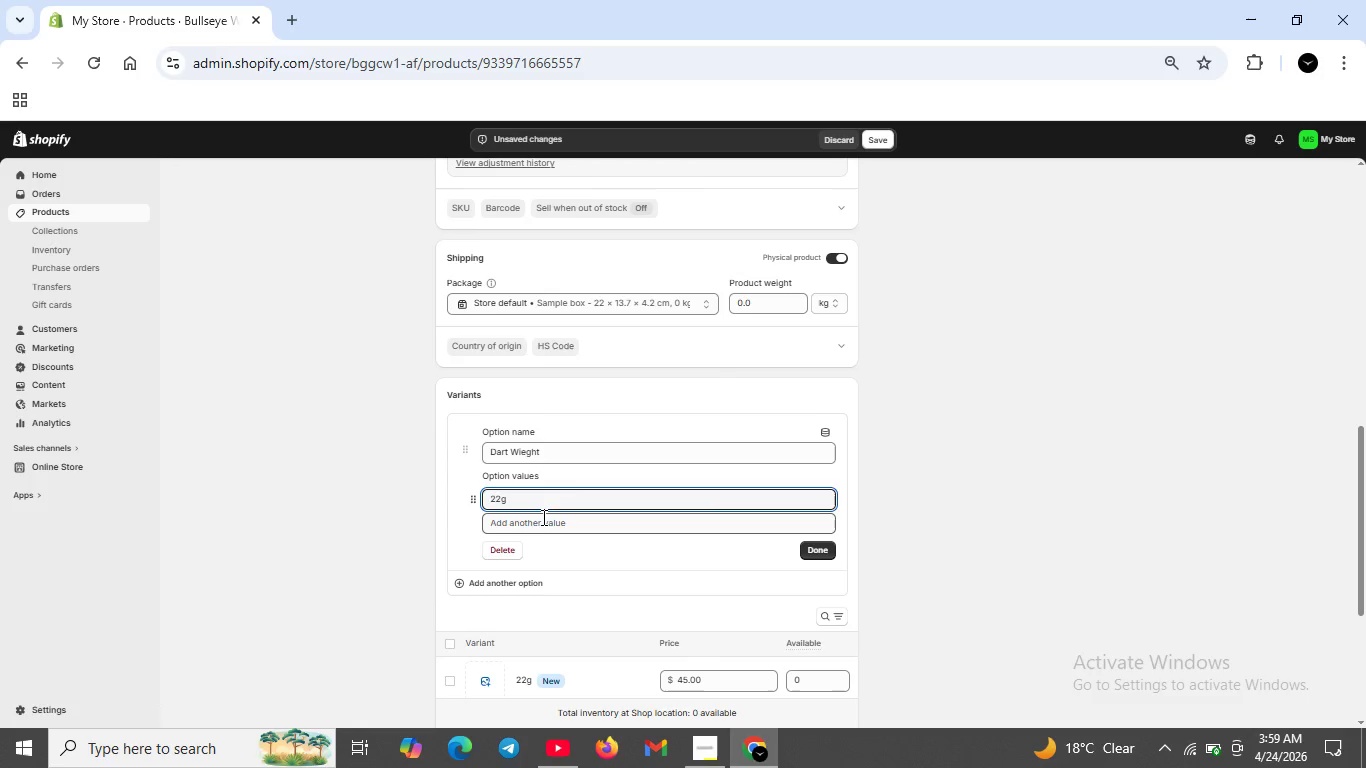 
left_click([542, 527])
 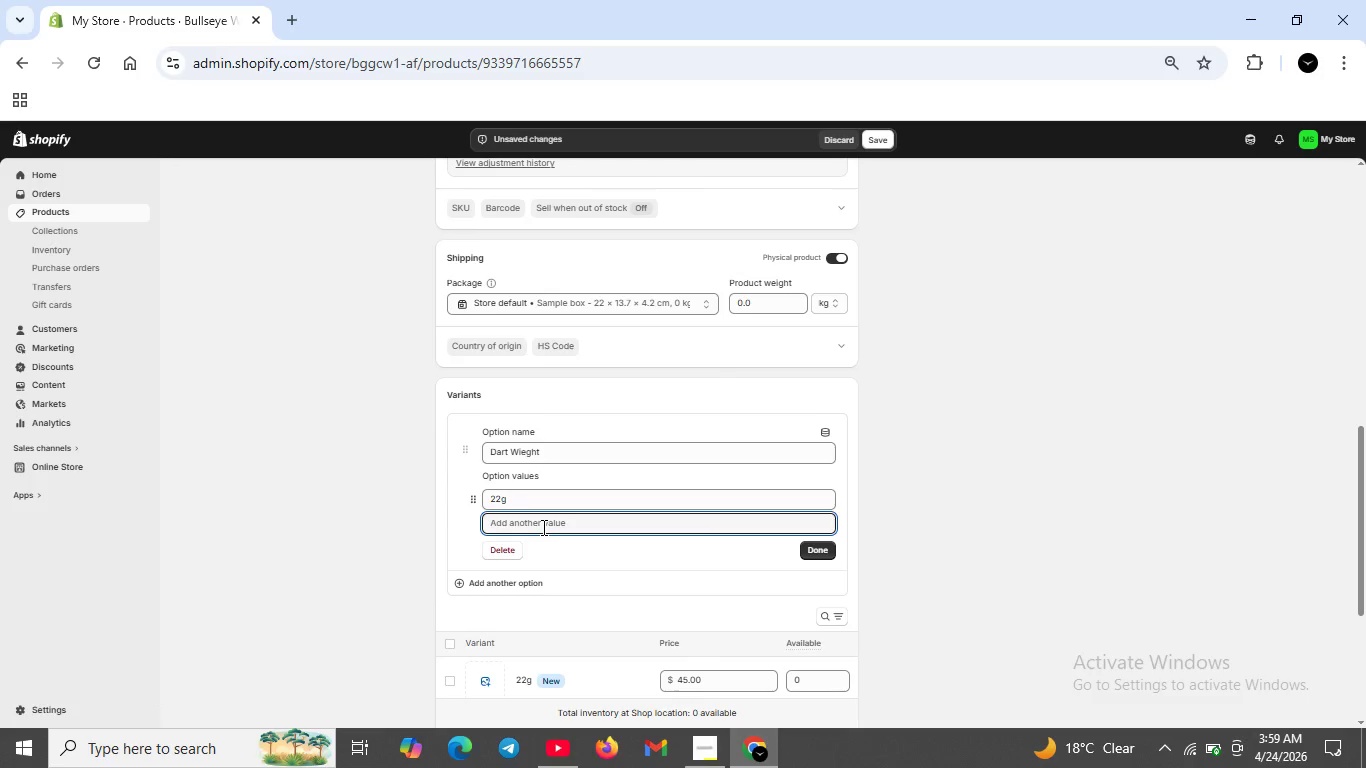 
type(24 g)
 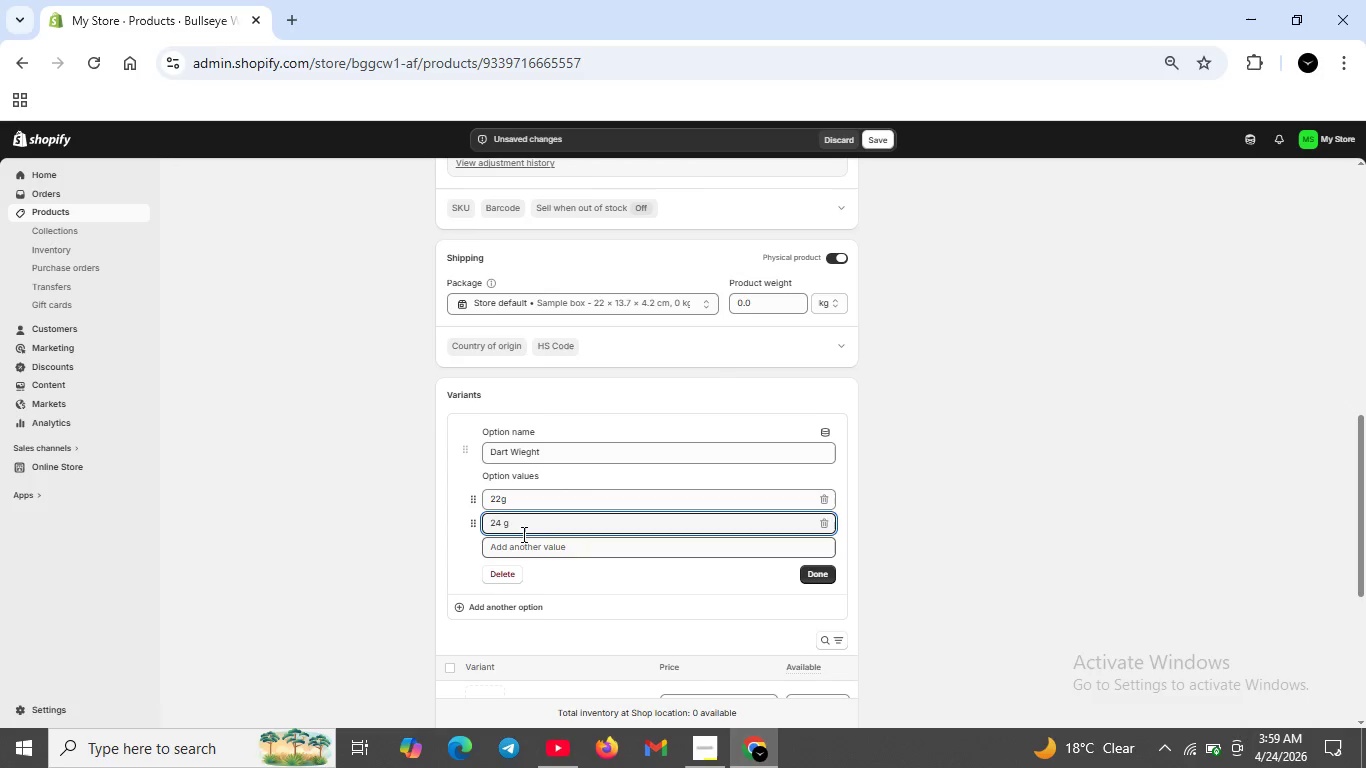 
left_click([530, 548])
 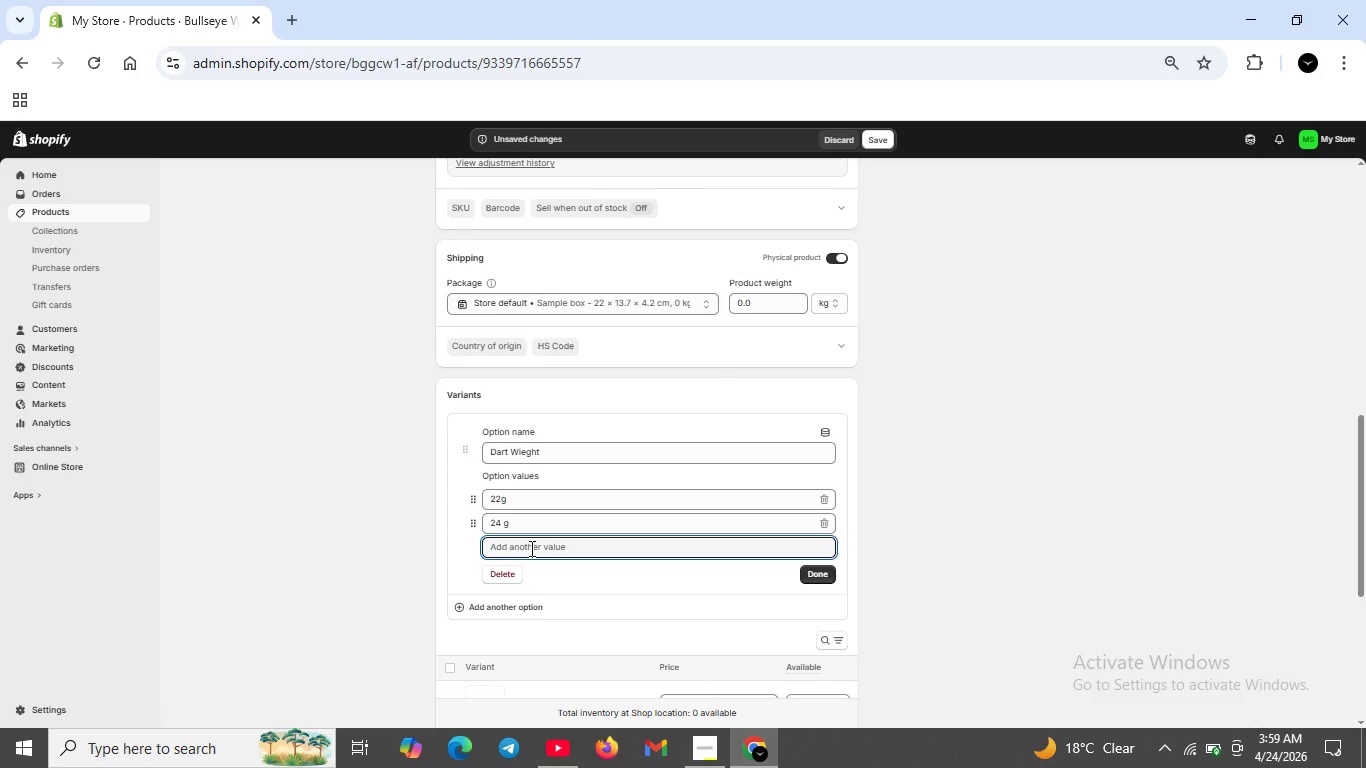 
type(26 g)
 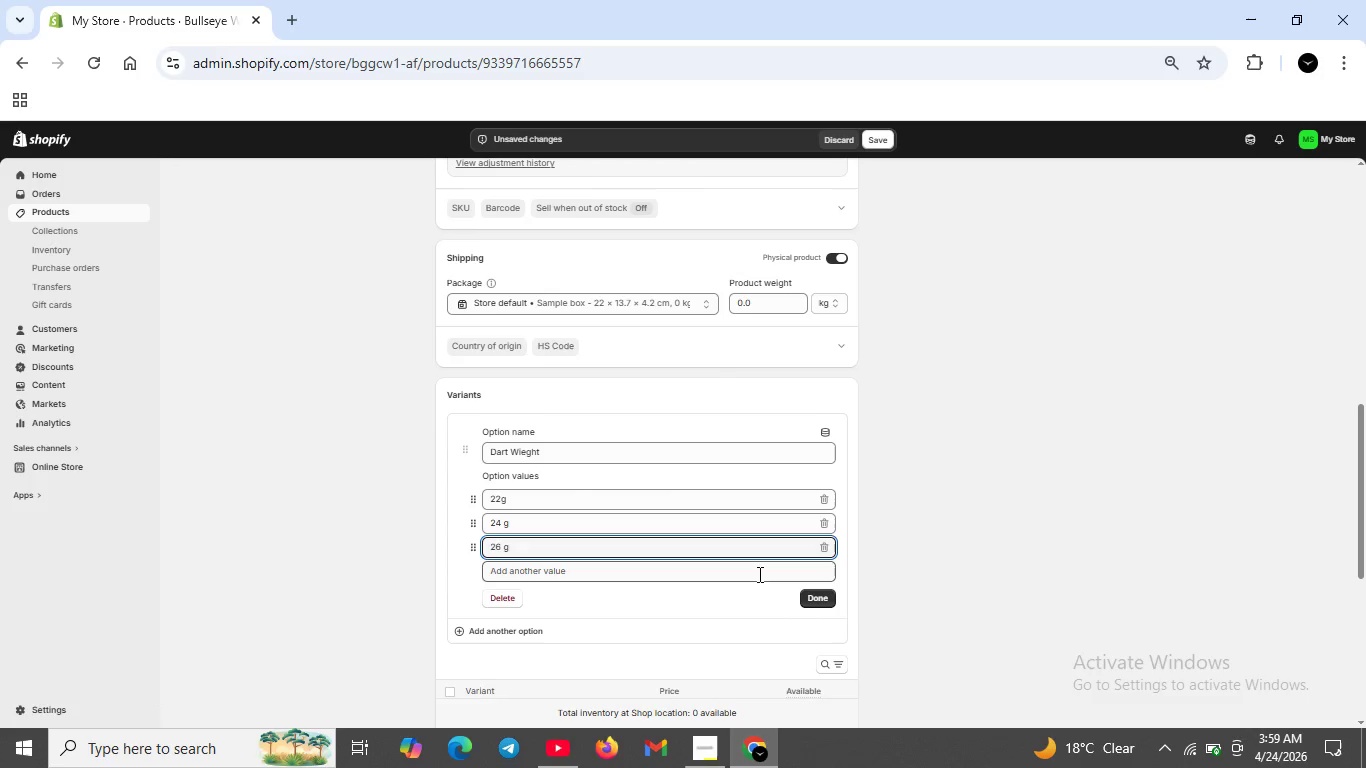 
left_click([821, 601])
 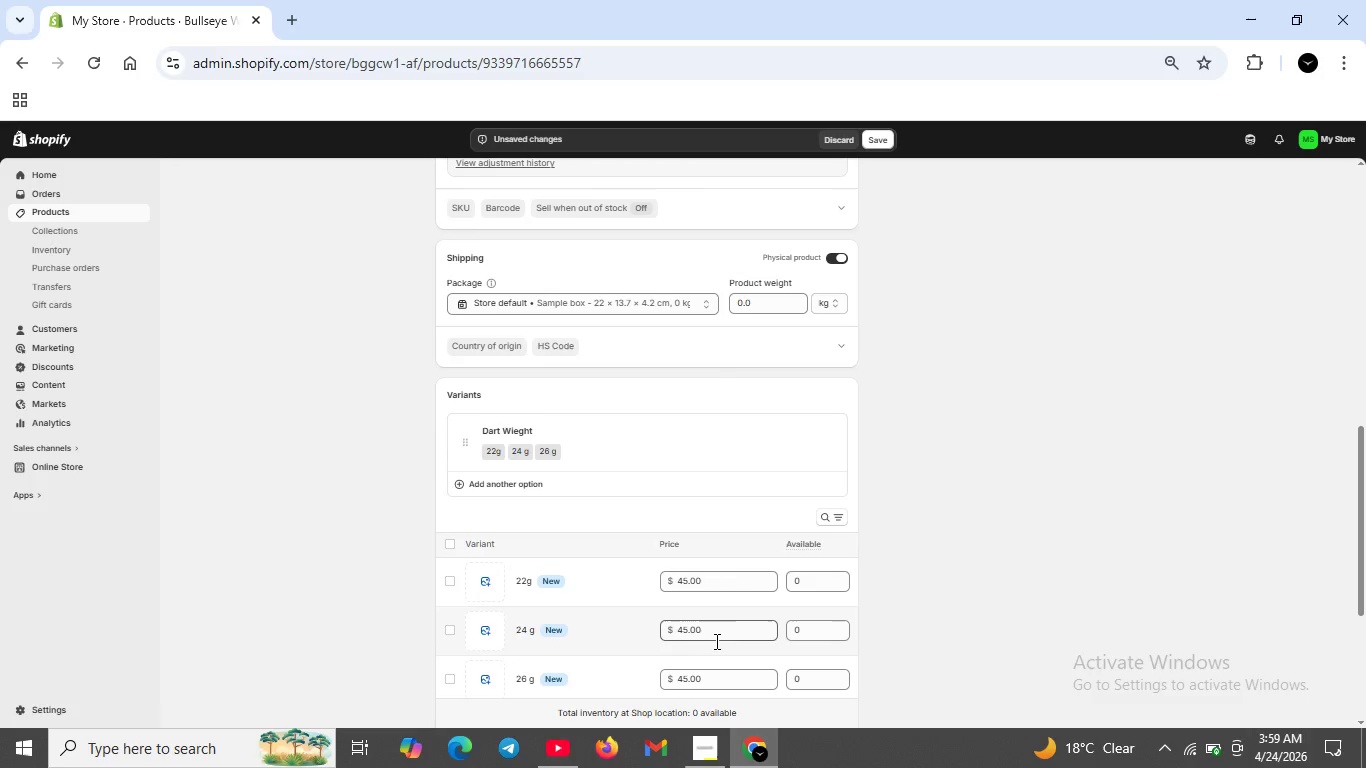 
left_click([690, 629])
 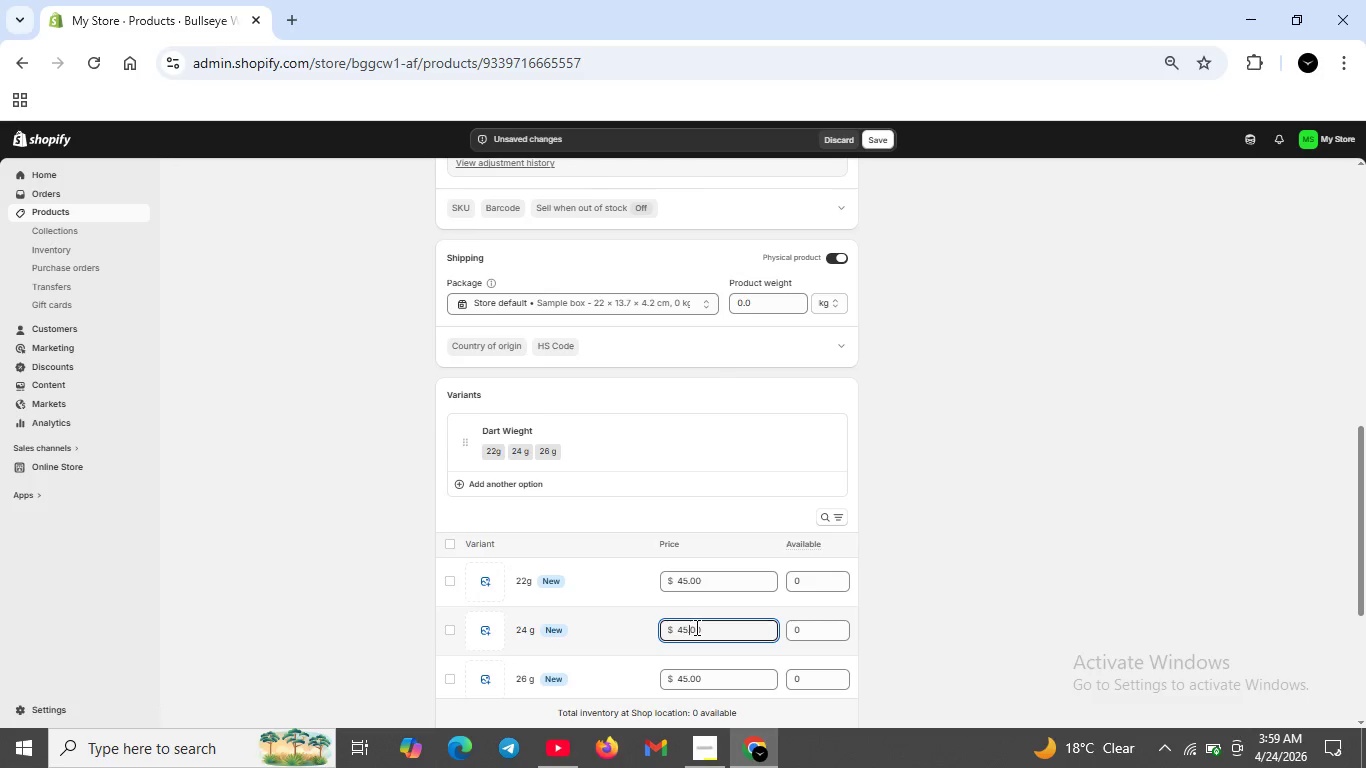 
key(Backspace)
 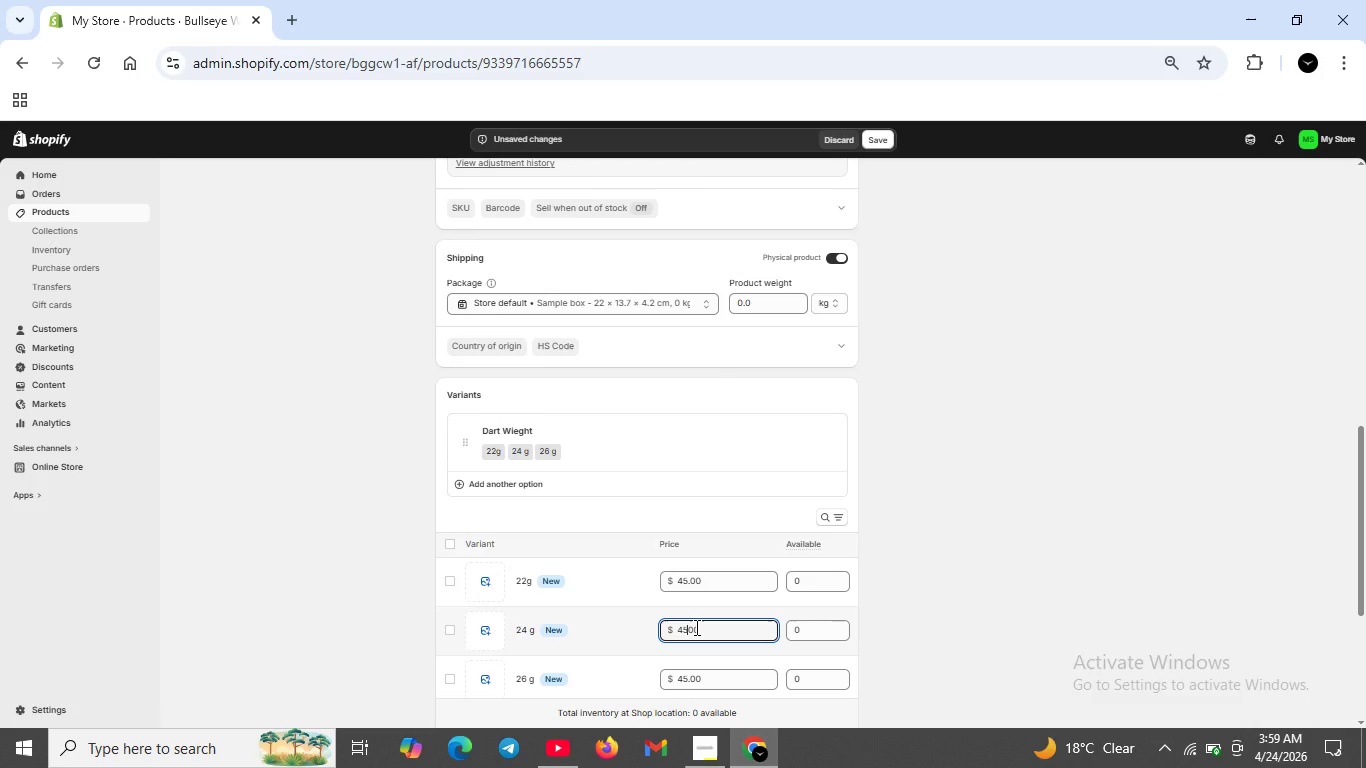 
key(9)
 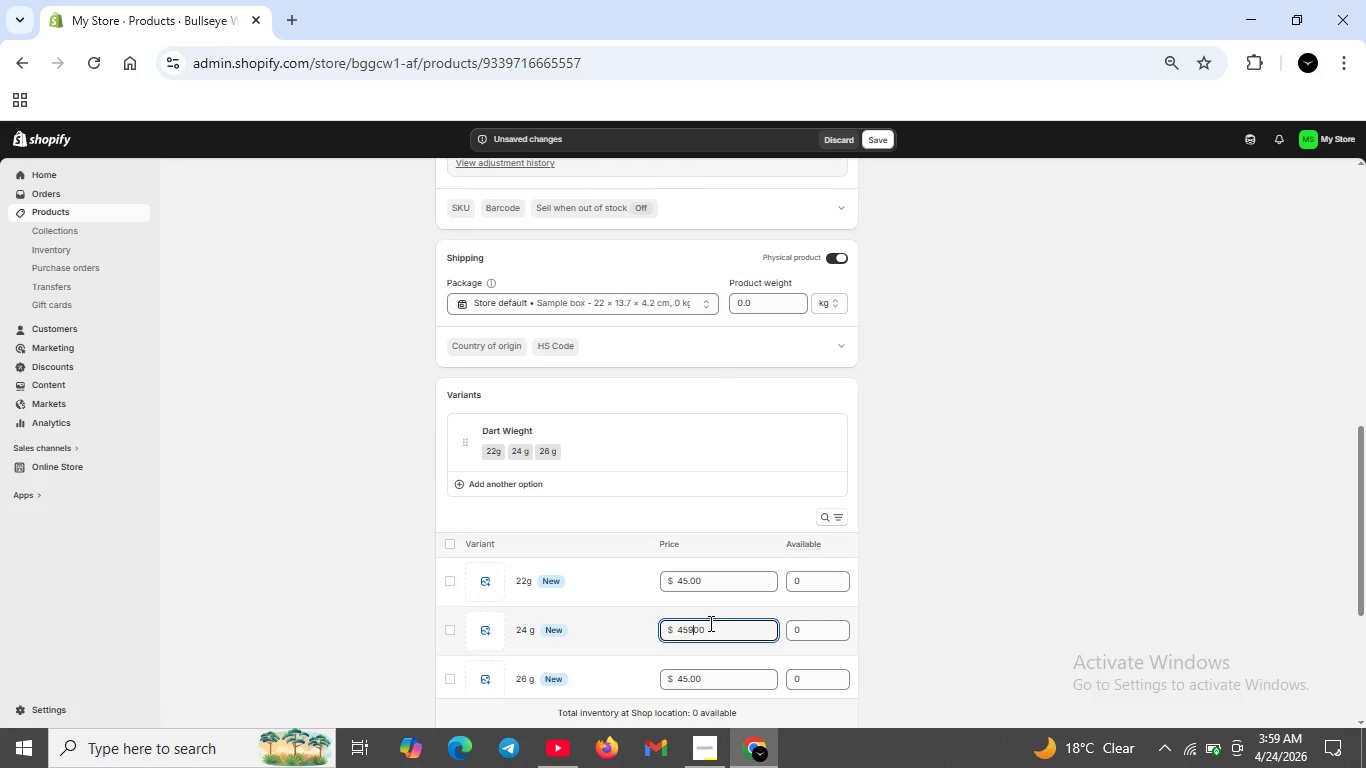 
double_click([712, 627])
 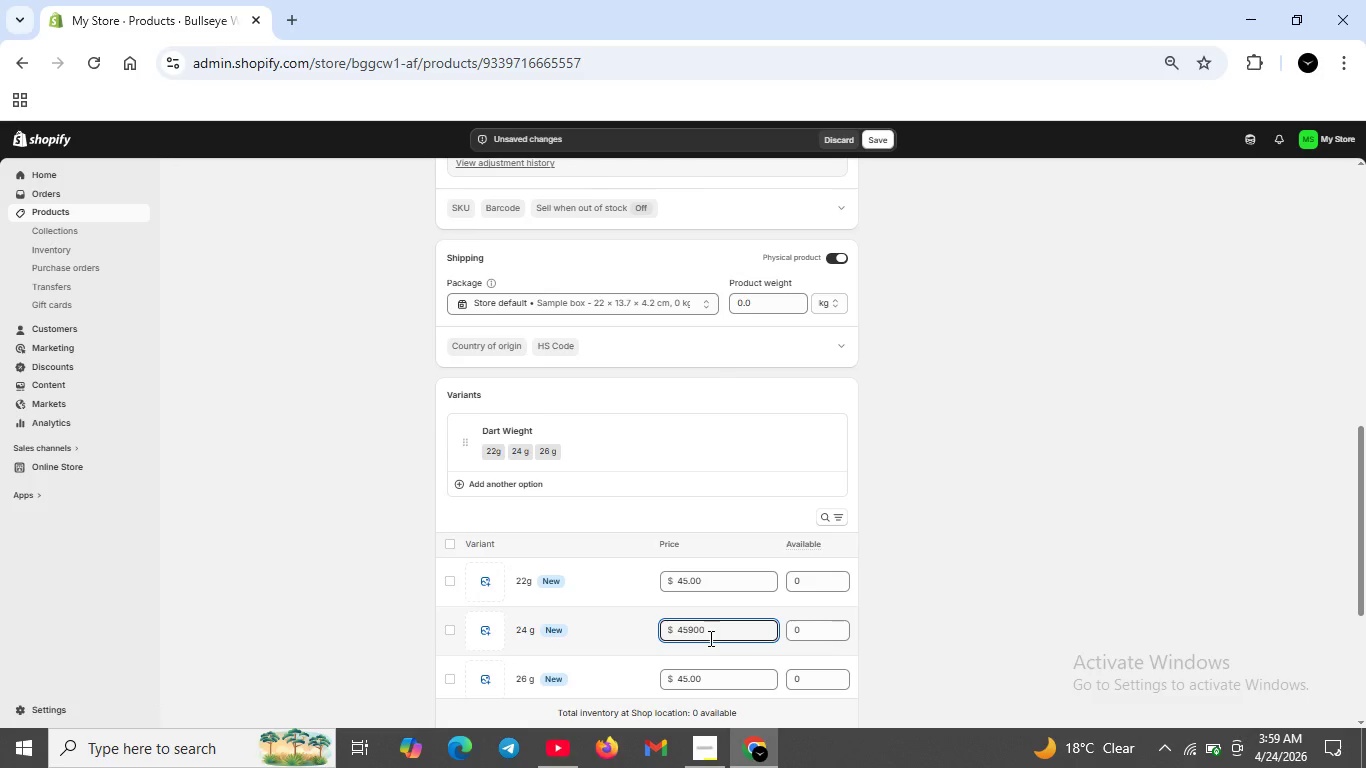 
double_click([711, 635])
 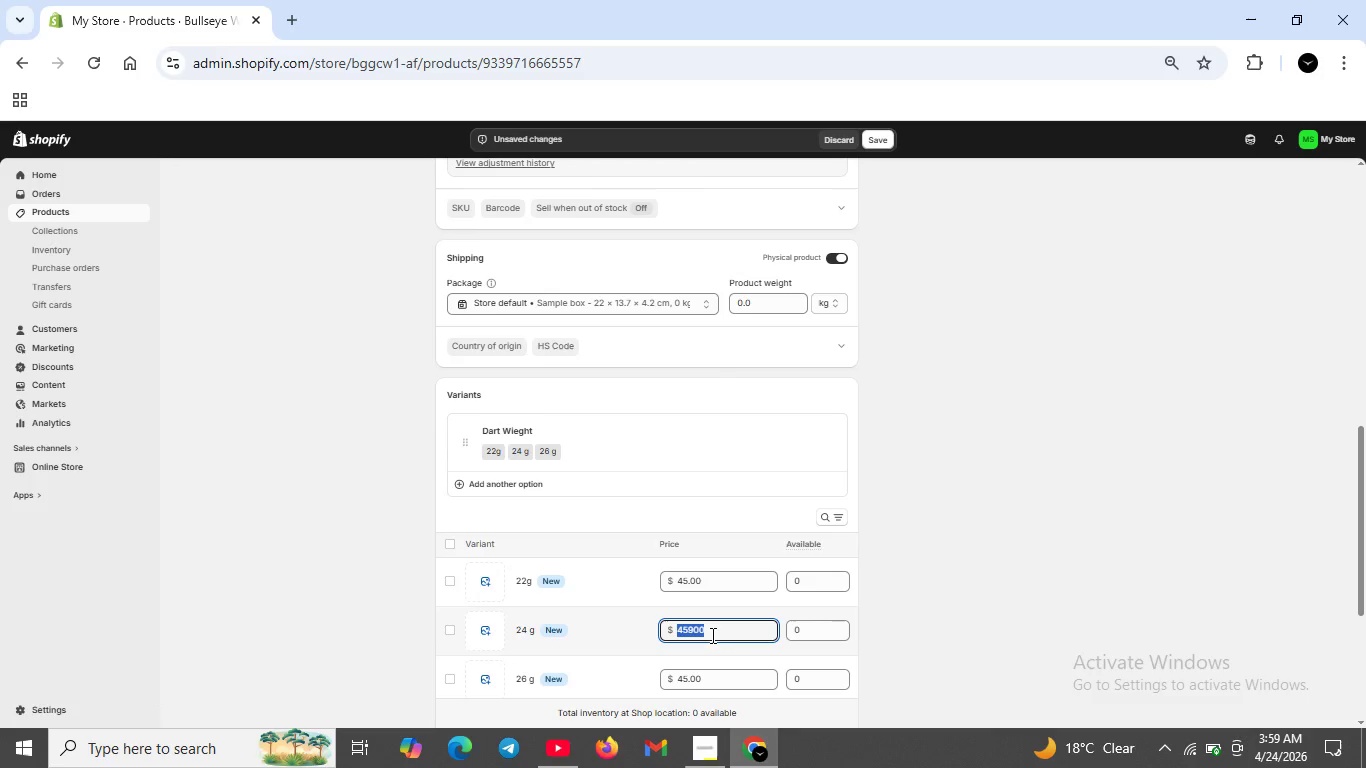 
key(Backspace)
type(49.00)
 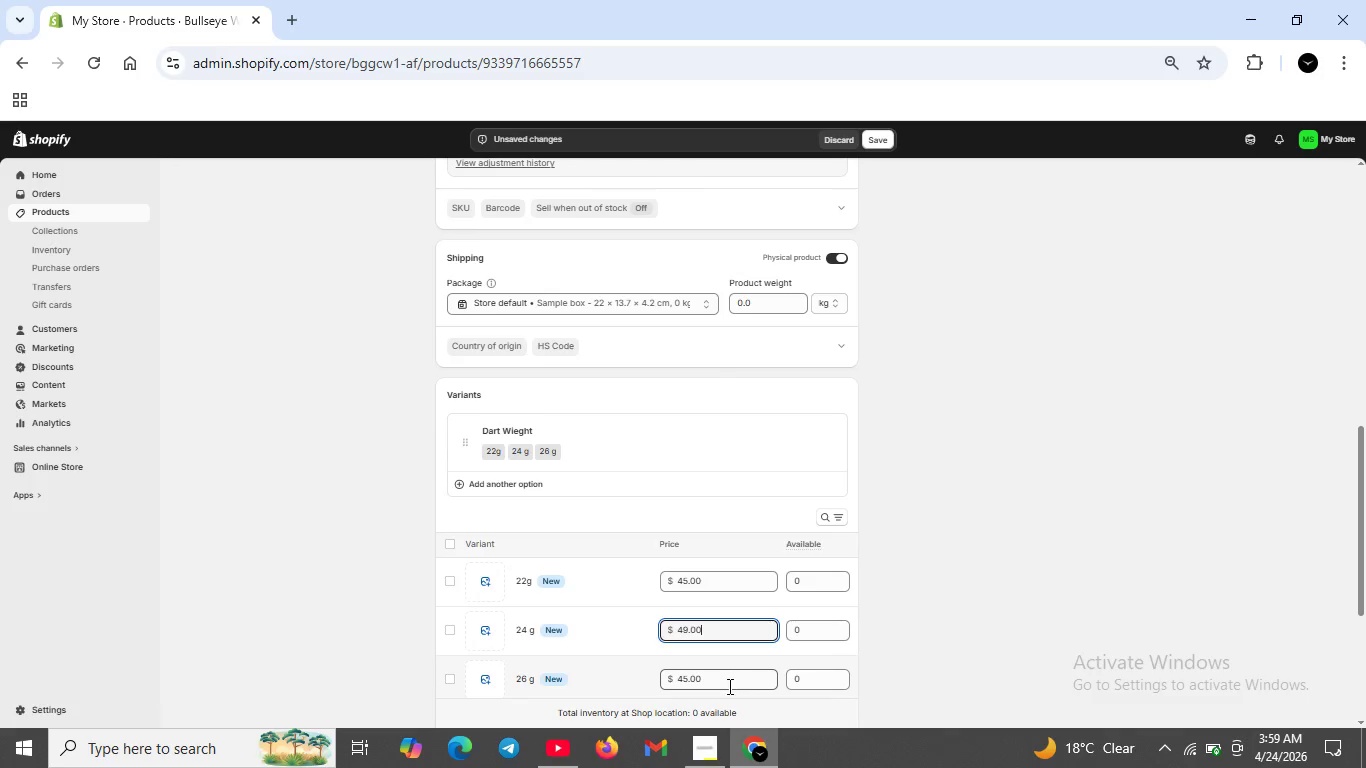 
double_click([728, 686])
 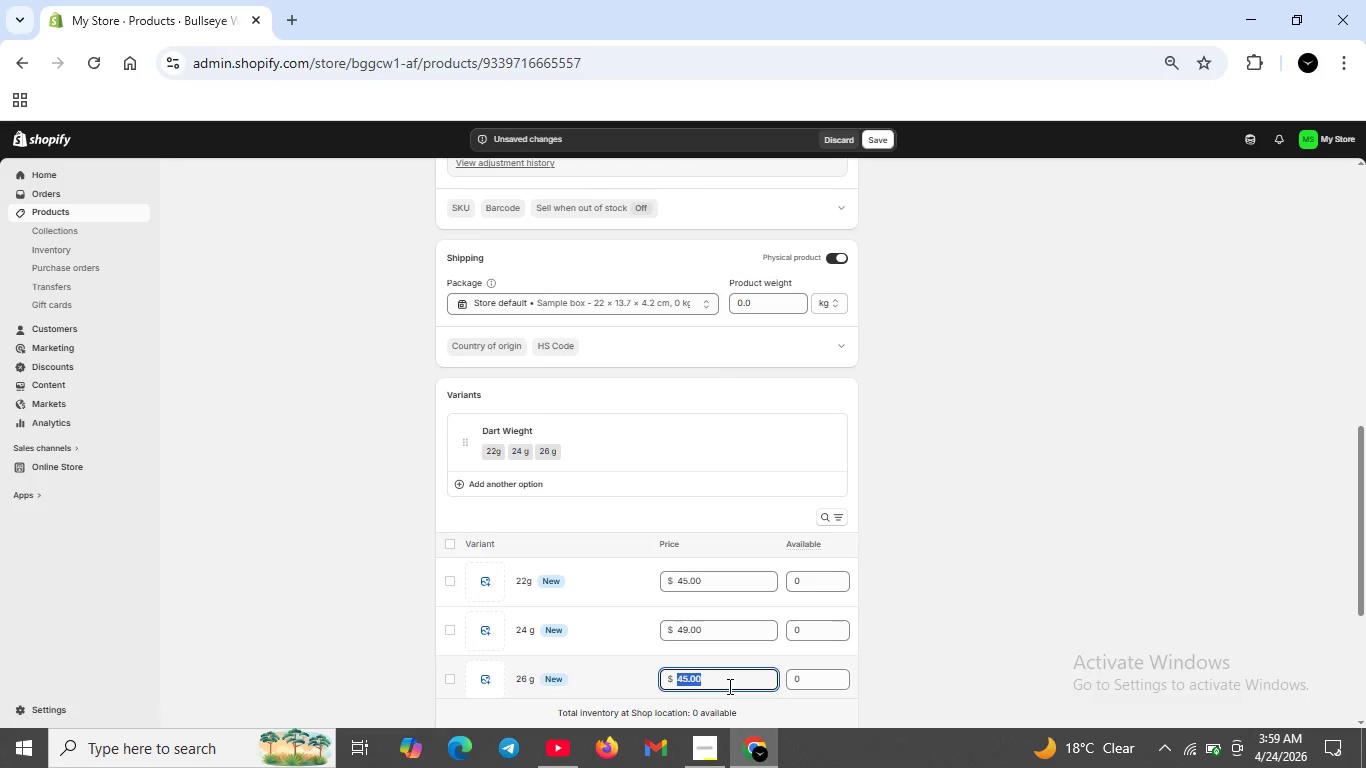 
key(Backspace)
type(53.00)
 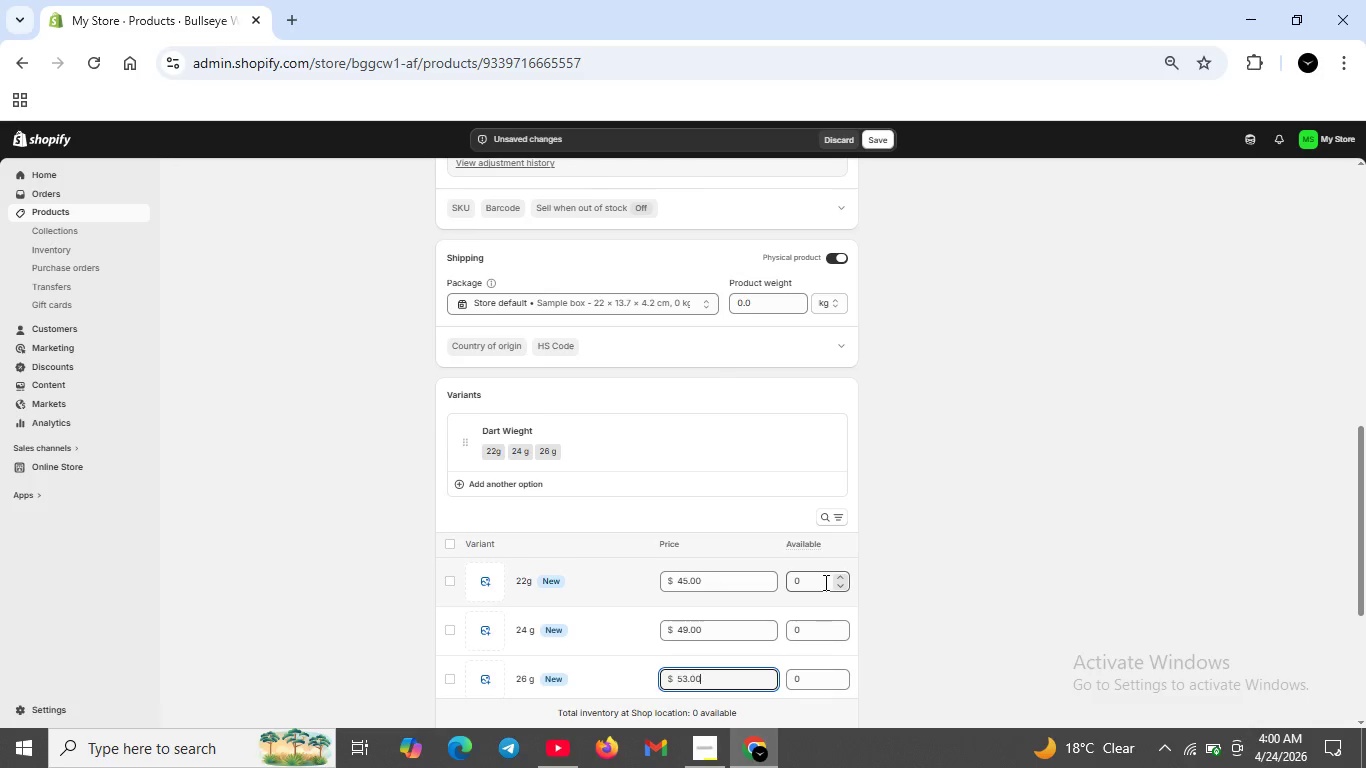 
double_click([824, 582])
 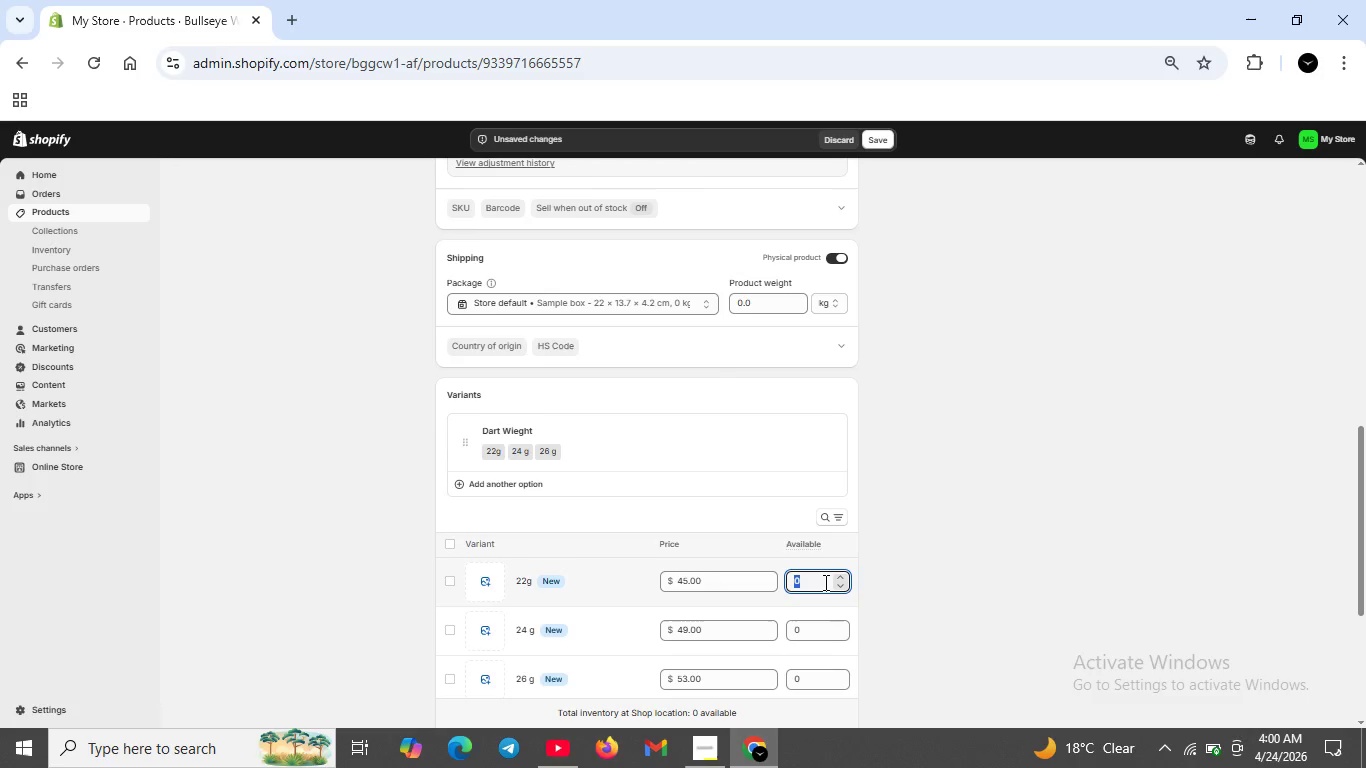 
type(25)
 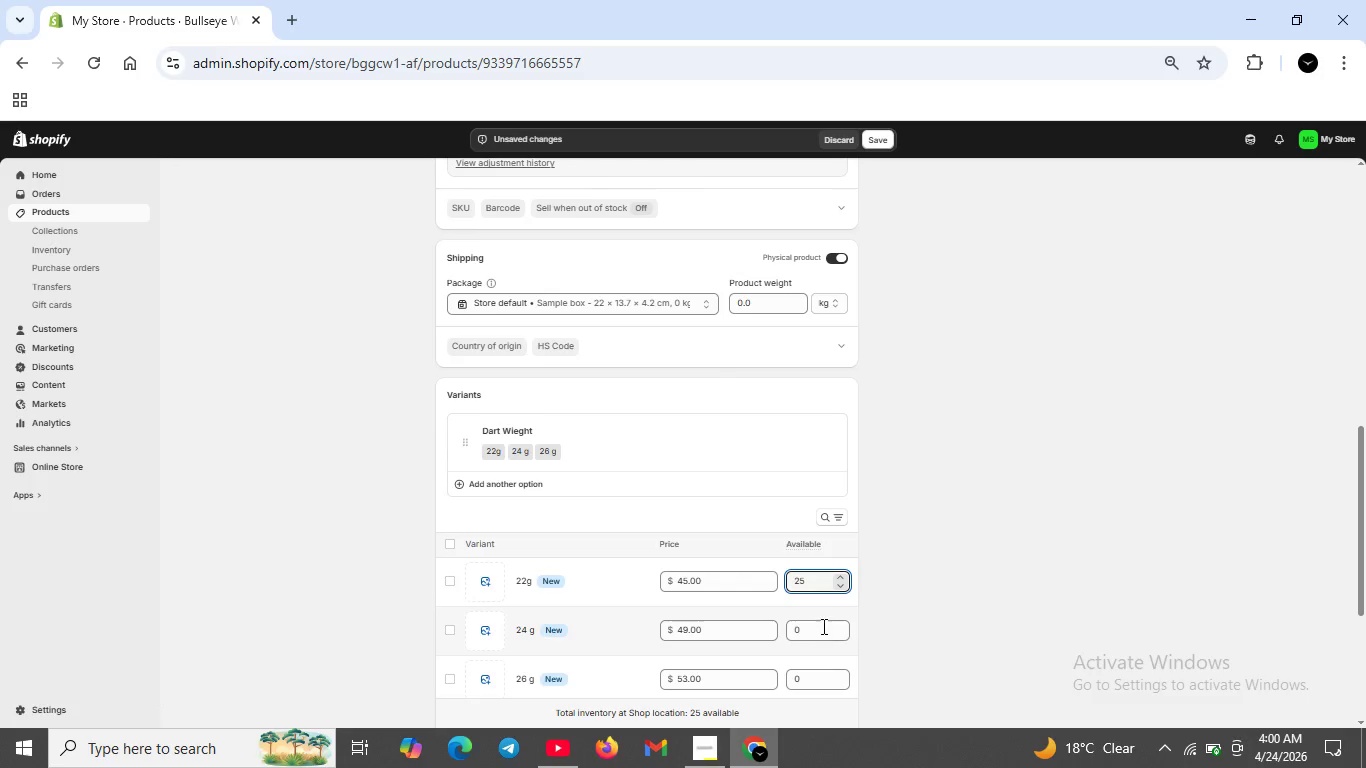 
double_click([822, 626])
 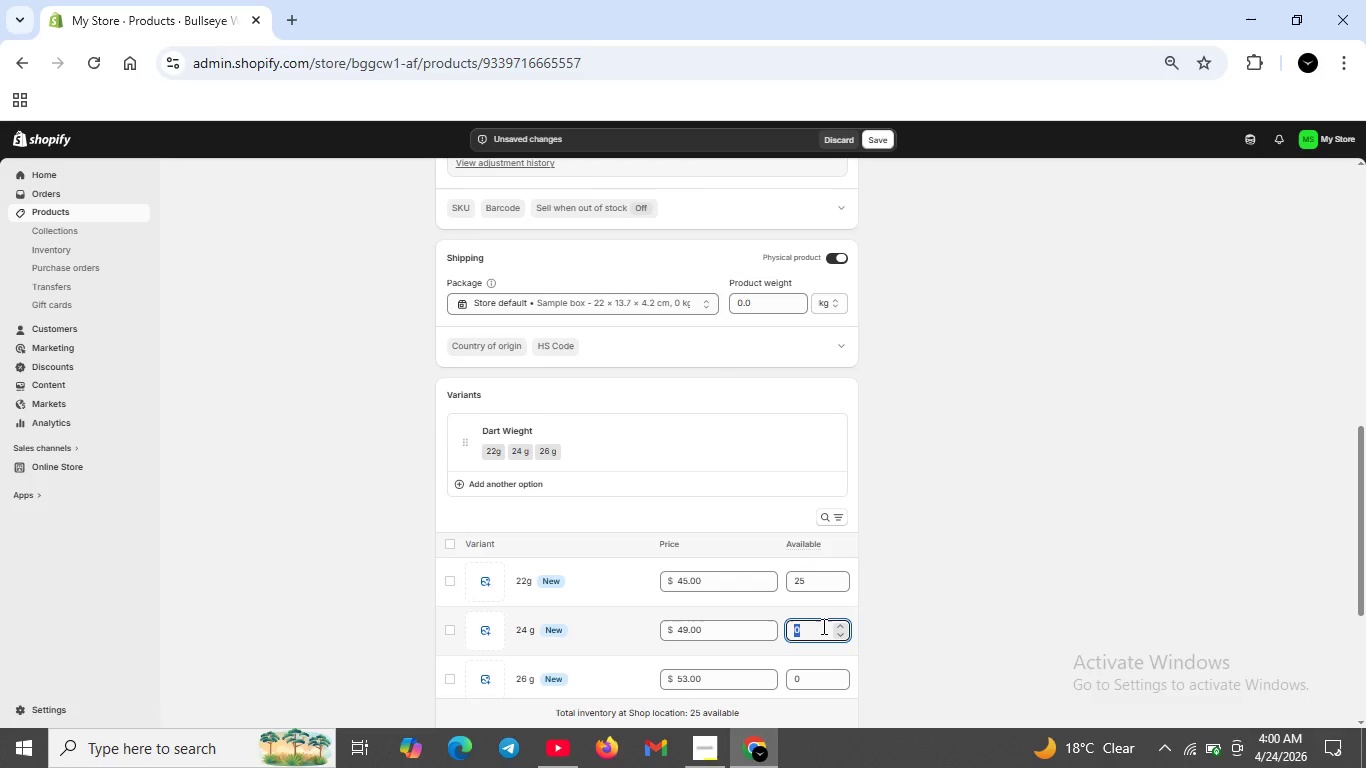 
key(Backspace)
type(25)
 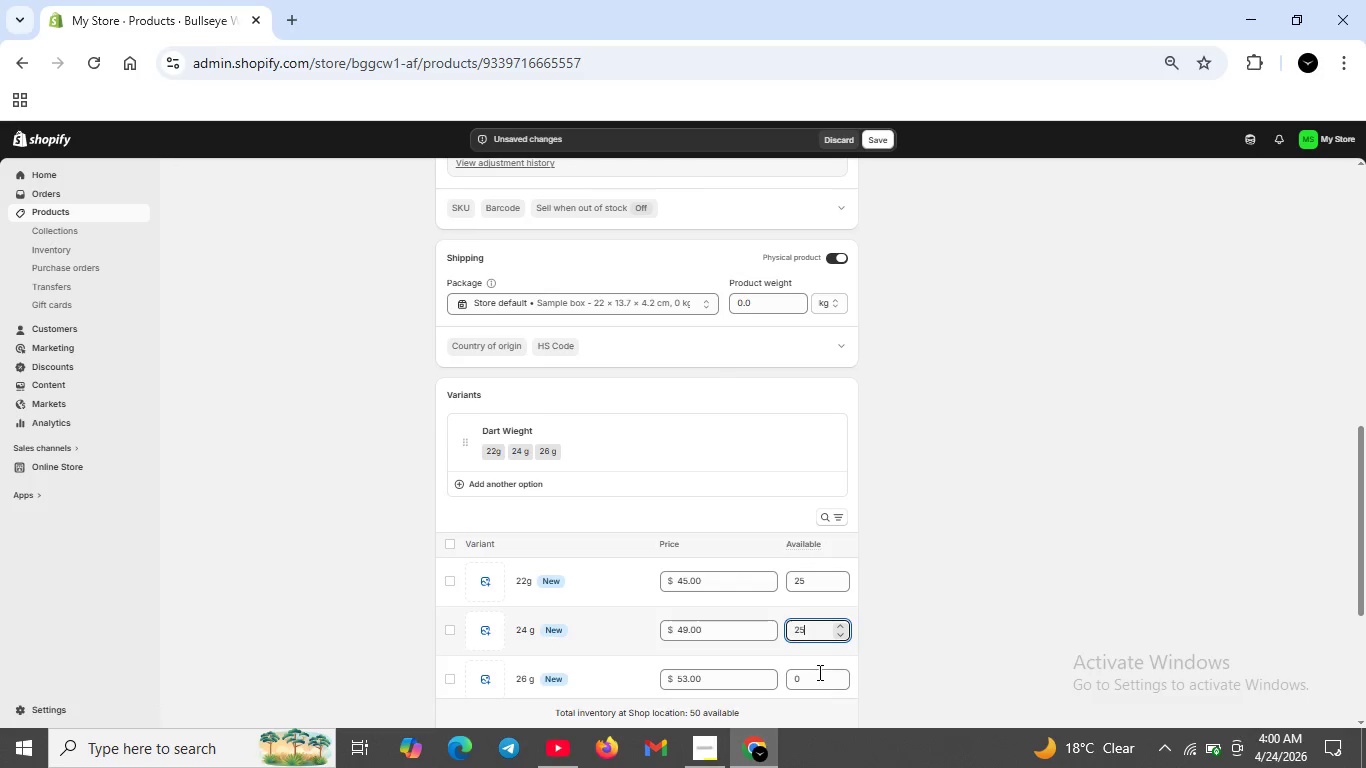 
double_click([818, 672])
 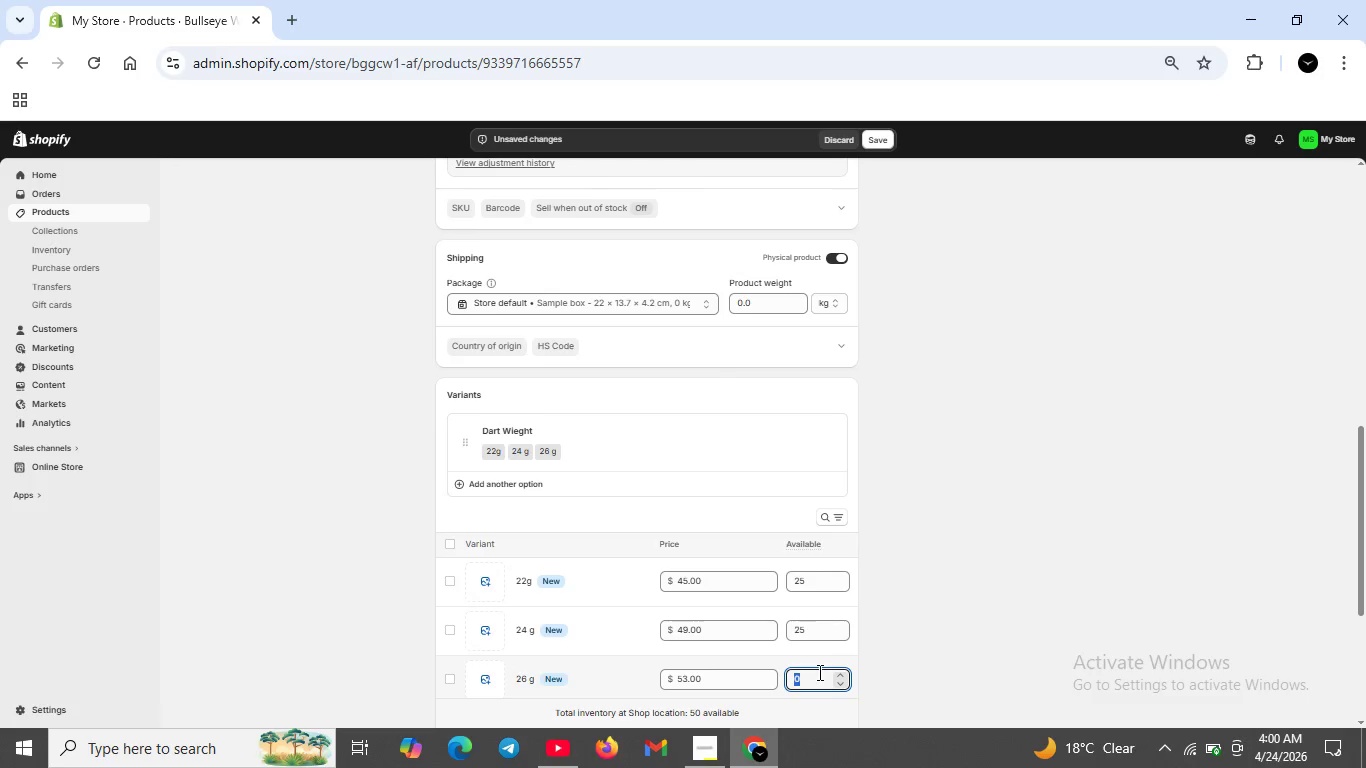 
key(Backspace)
type(25)
 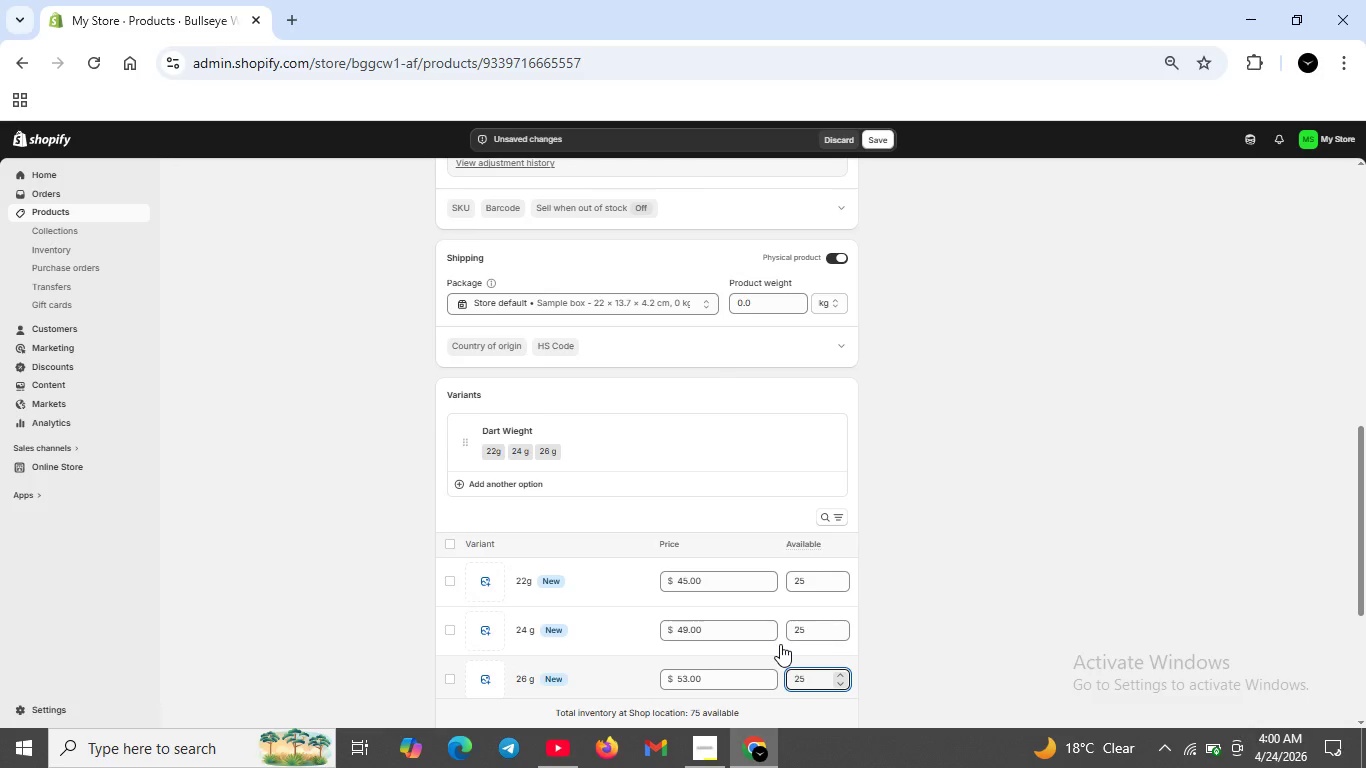 
scroll: coordinate [780, 644], scroll_direction: down, amount: 1.0
 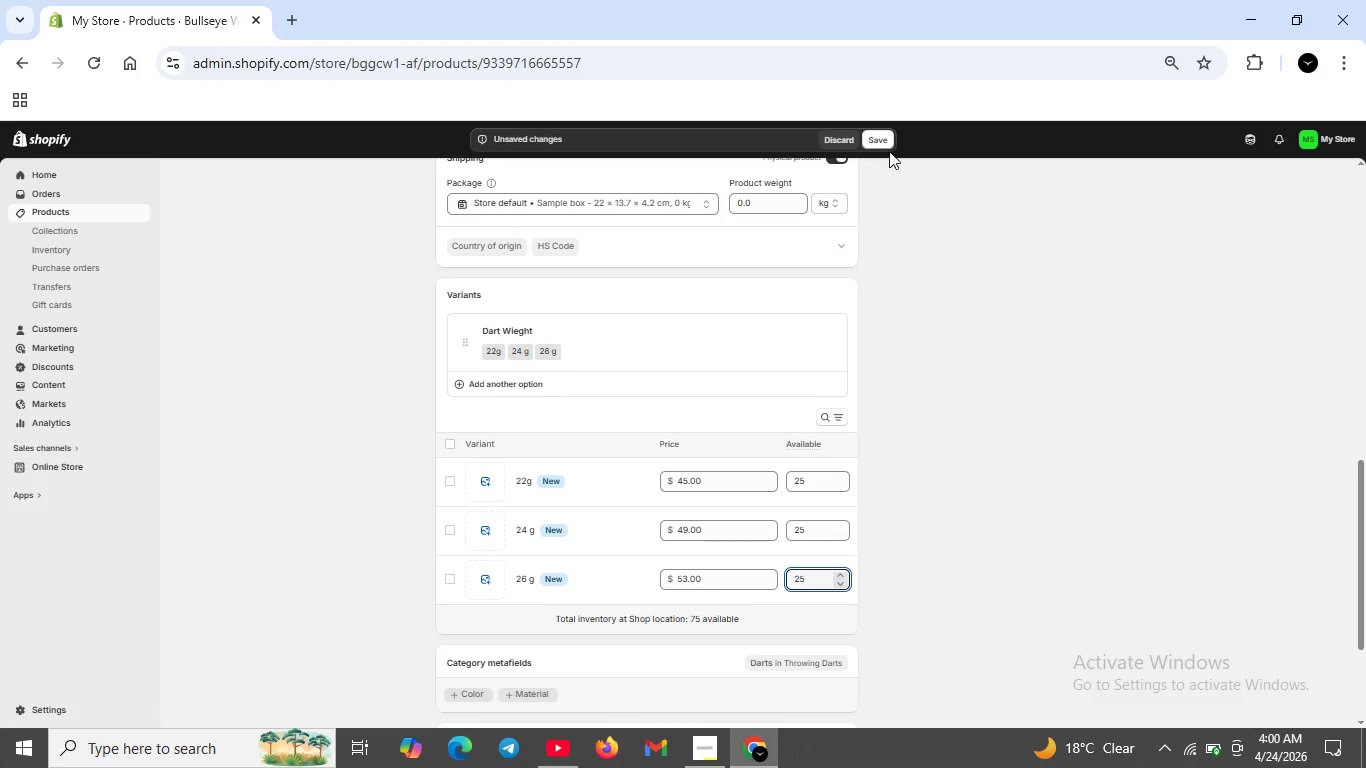 
left_click([886, 140])
 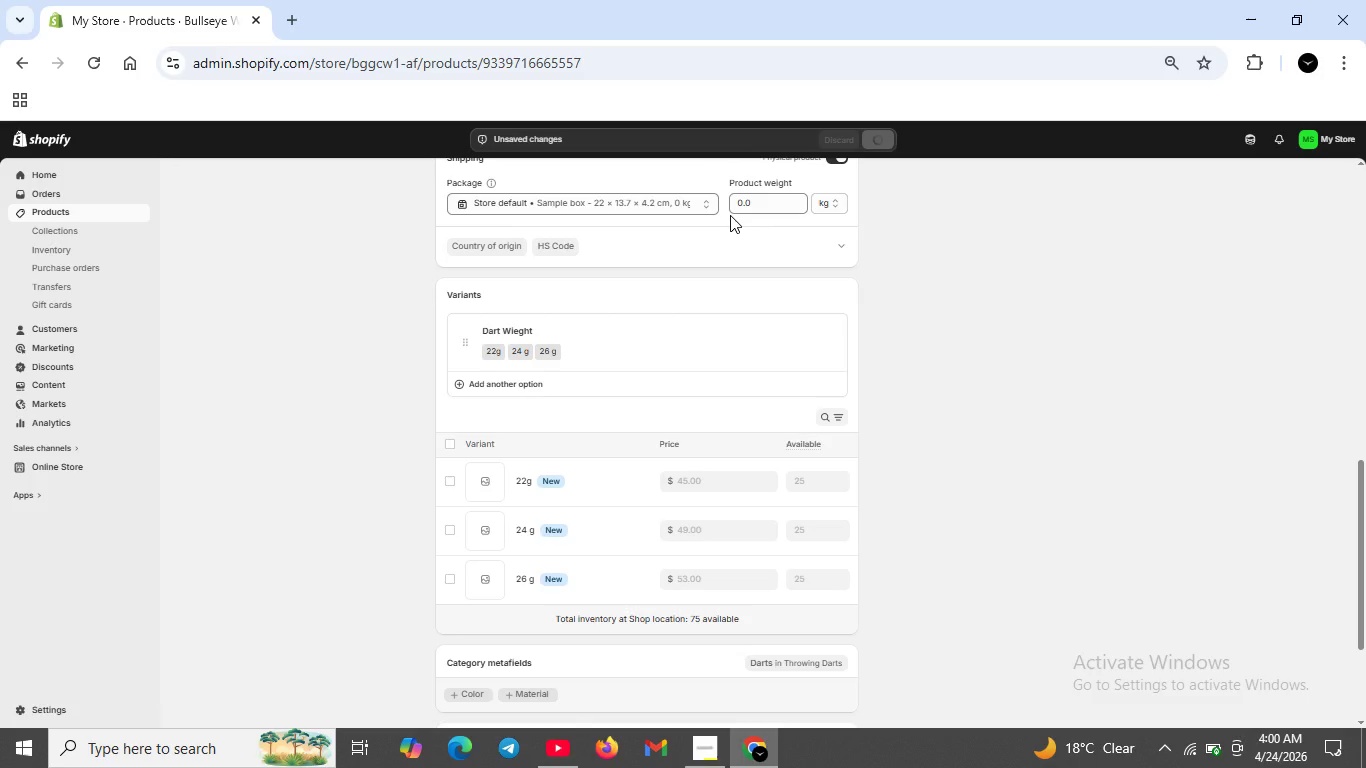 
wait(12.59)
 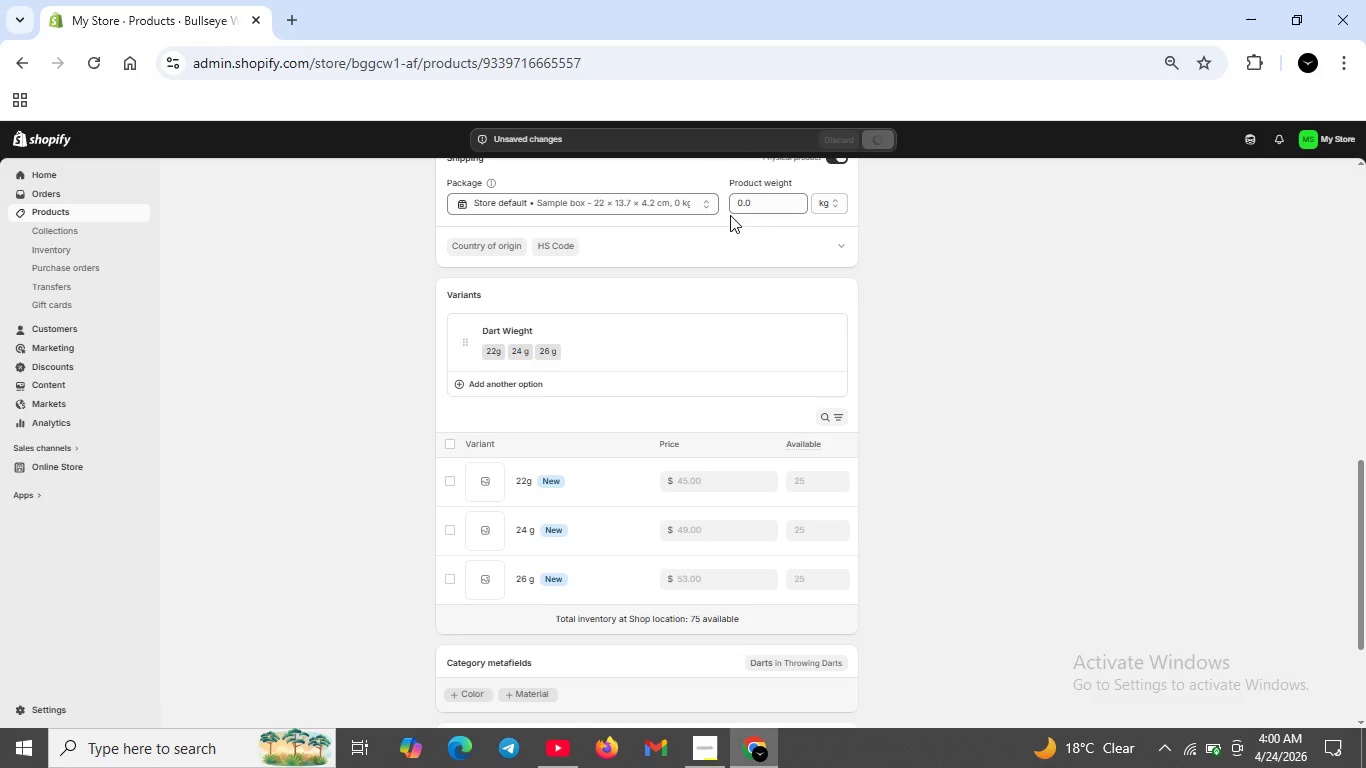 
mouse_move([499, 516])
 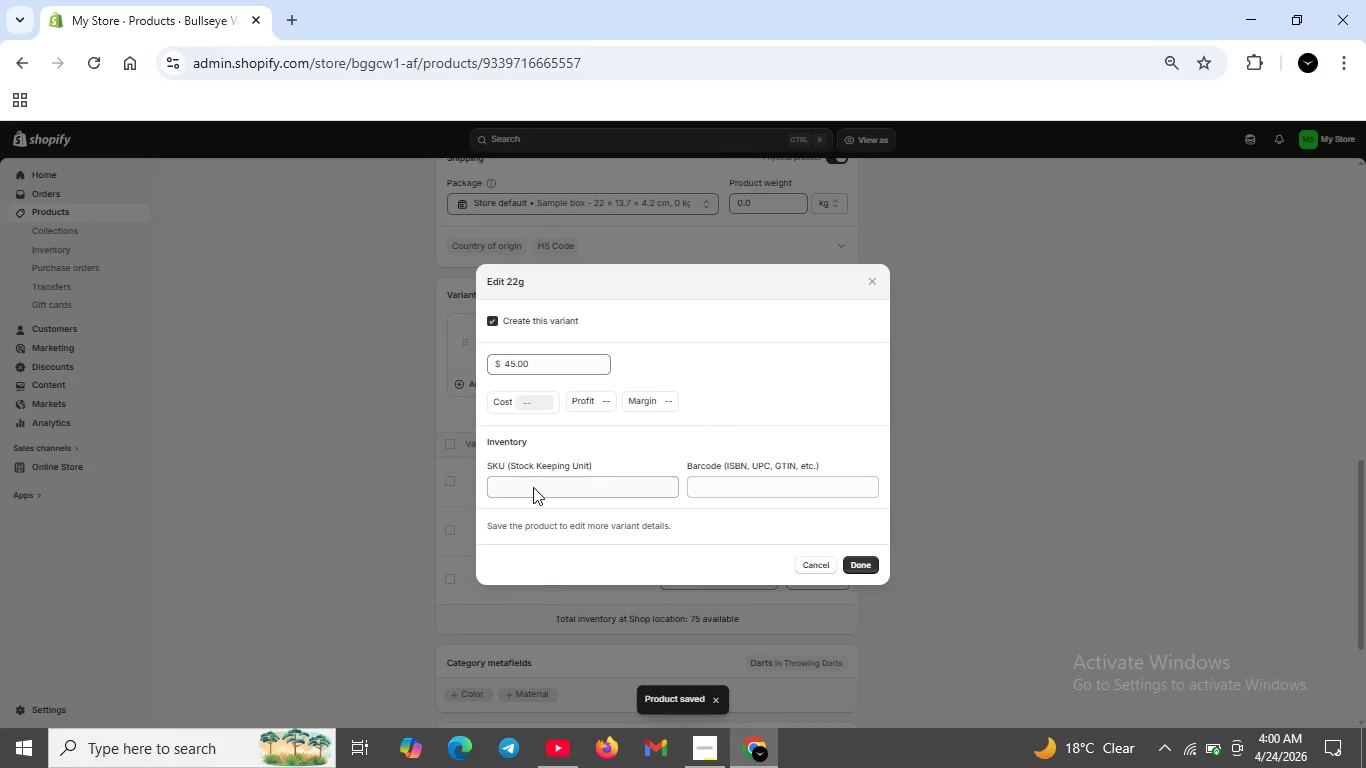 
left_click([533, 487])
 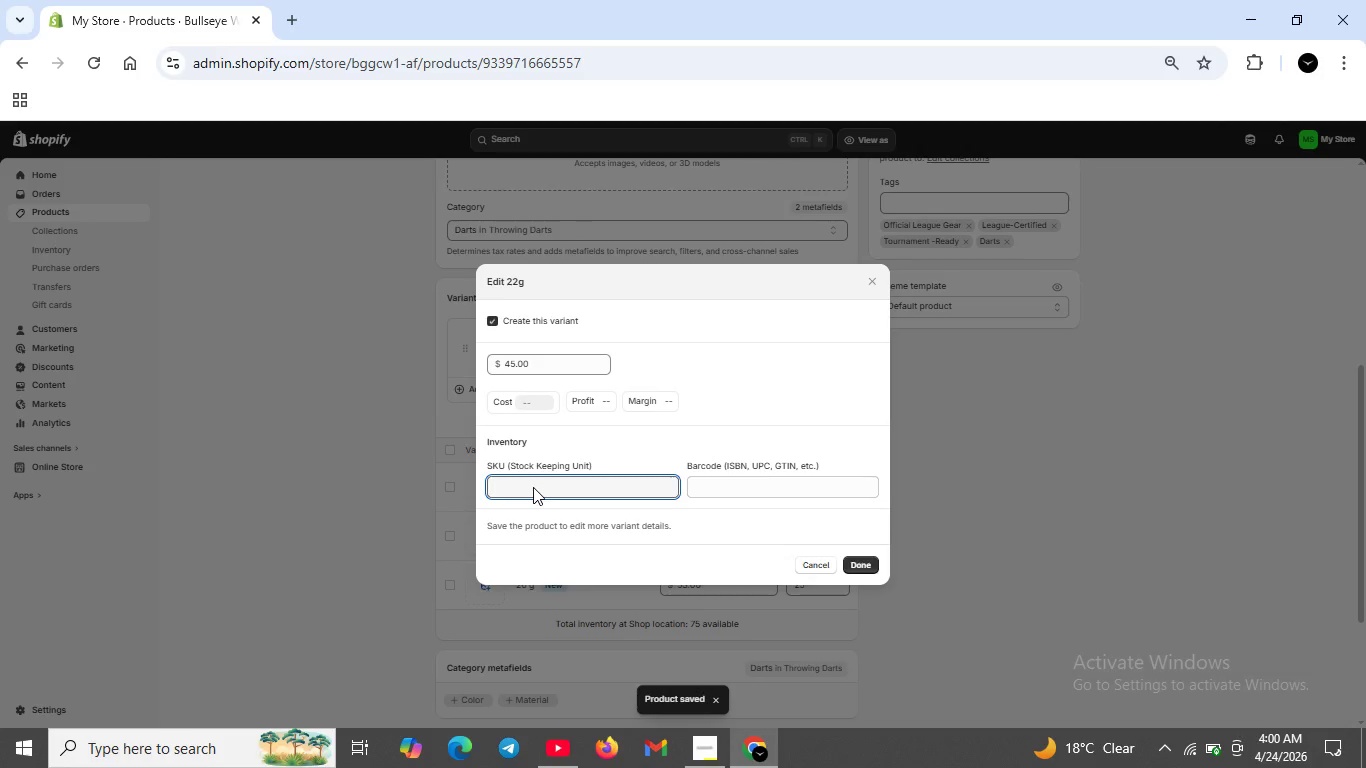 
type(SPN-DRT-22)
 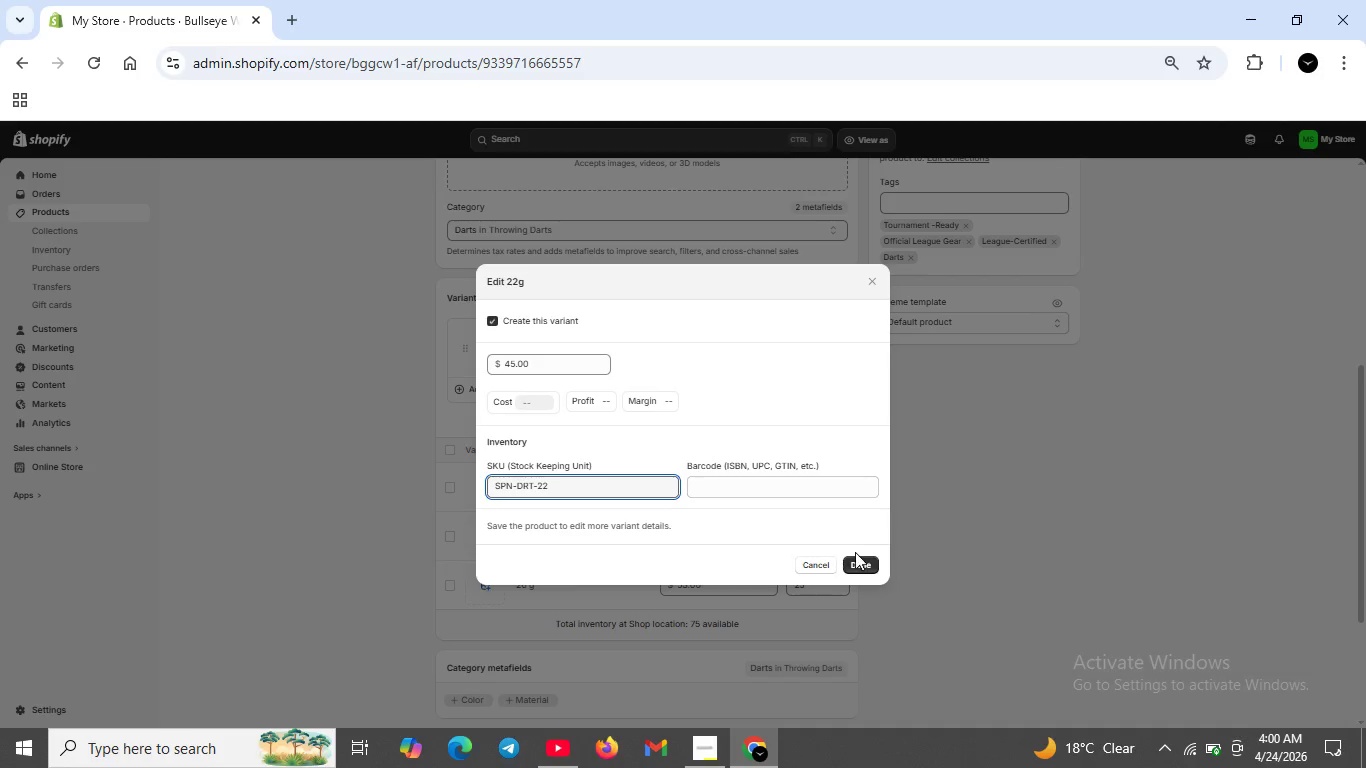 
left_click([861, 560])
 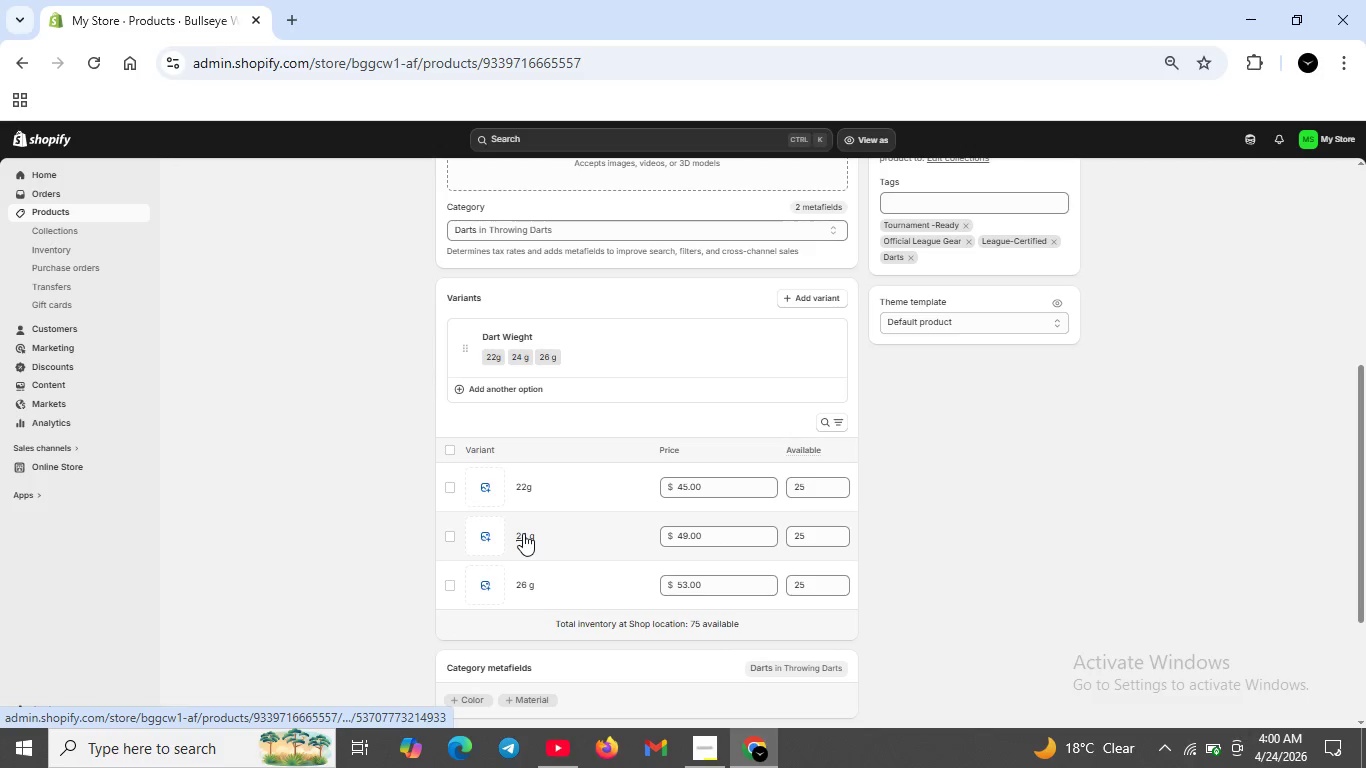 
left_click([523, 533])
 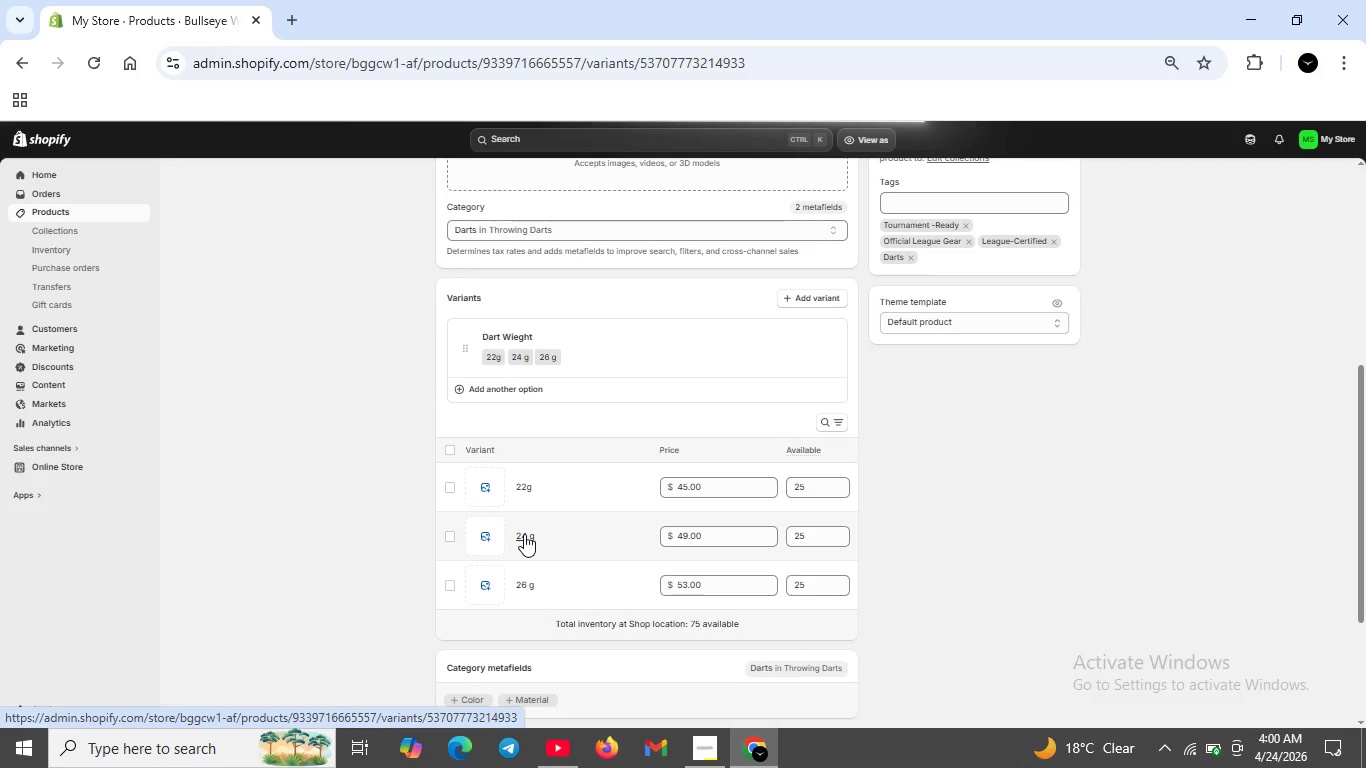 
wait(8.62)
 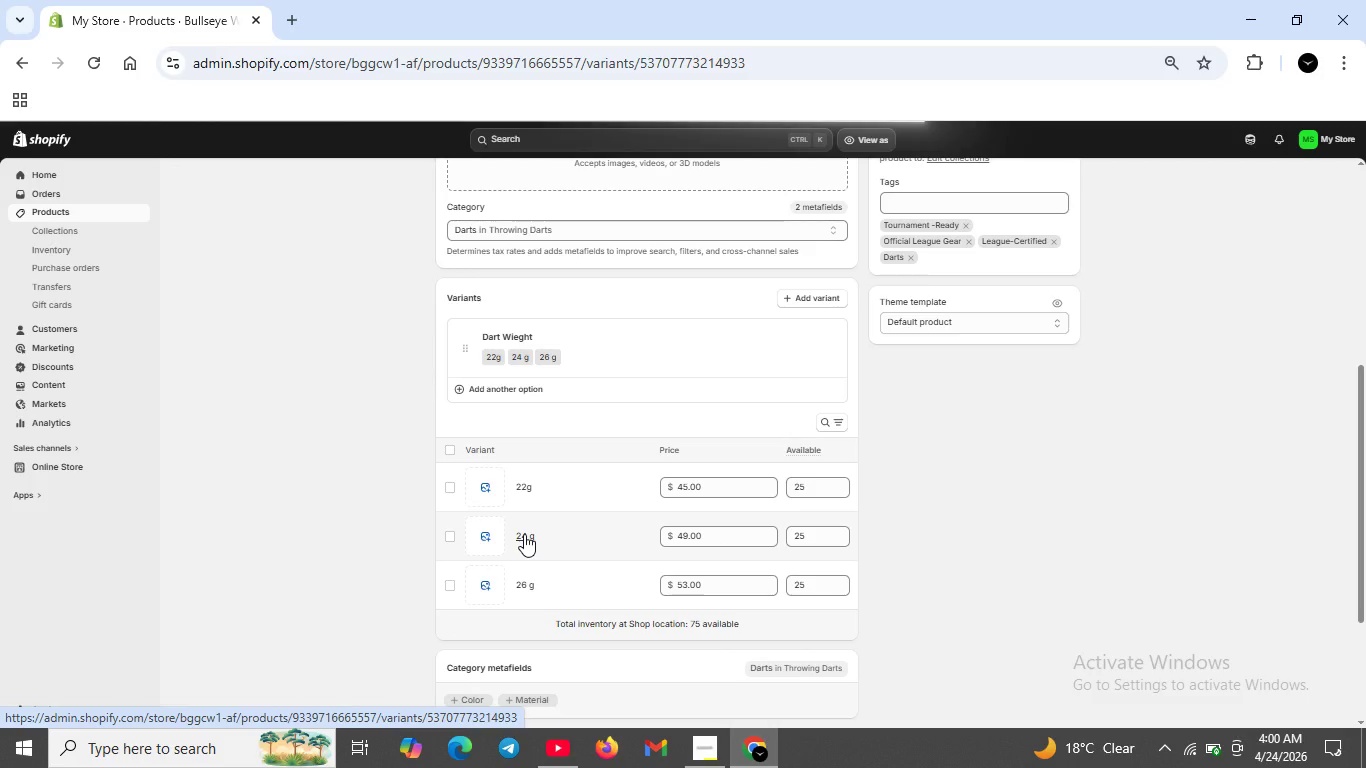 
scroll: coordinate [695, 672], scroll_direction: down, amount: 1.0
 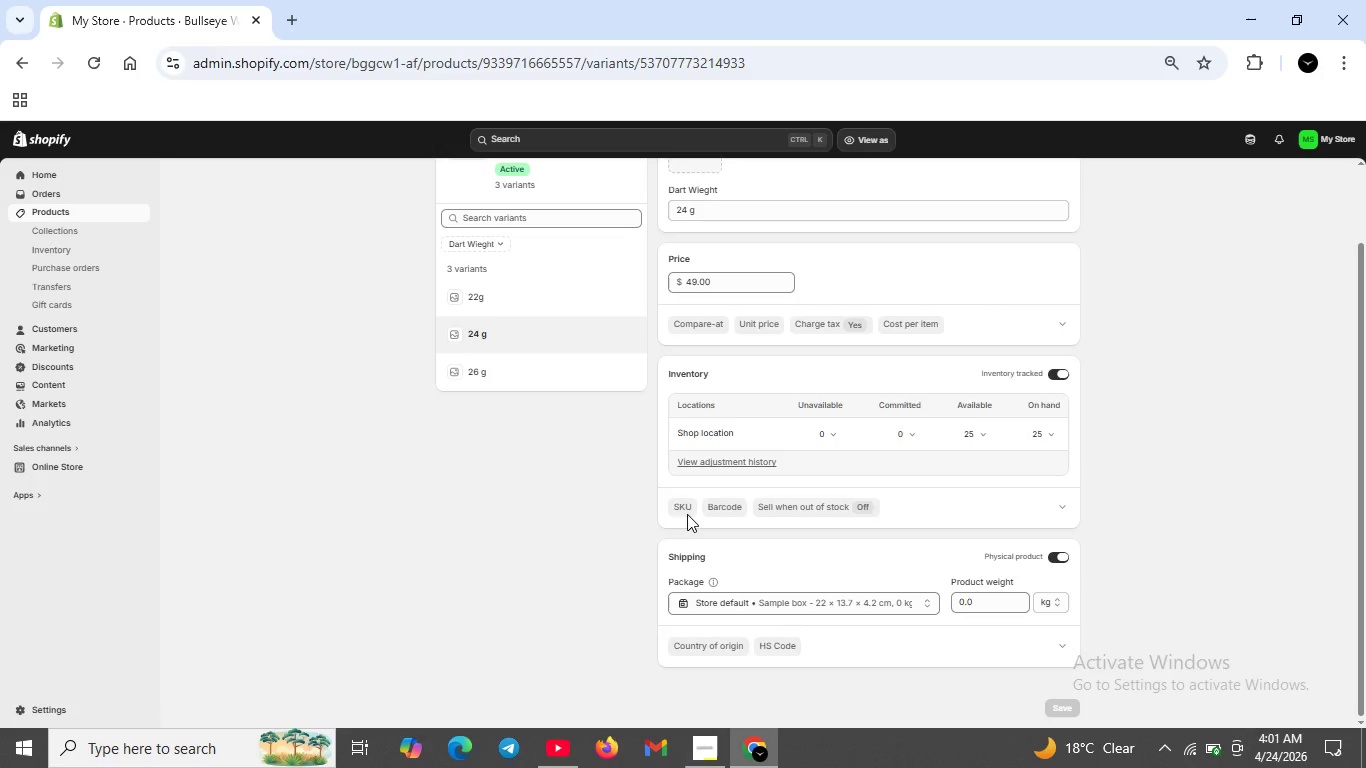 
left_click([684, 504])
 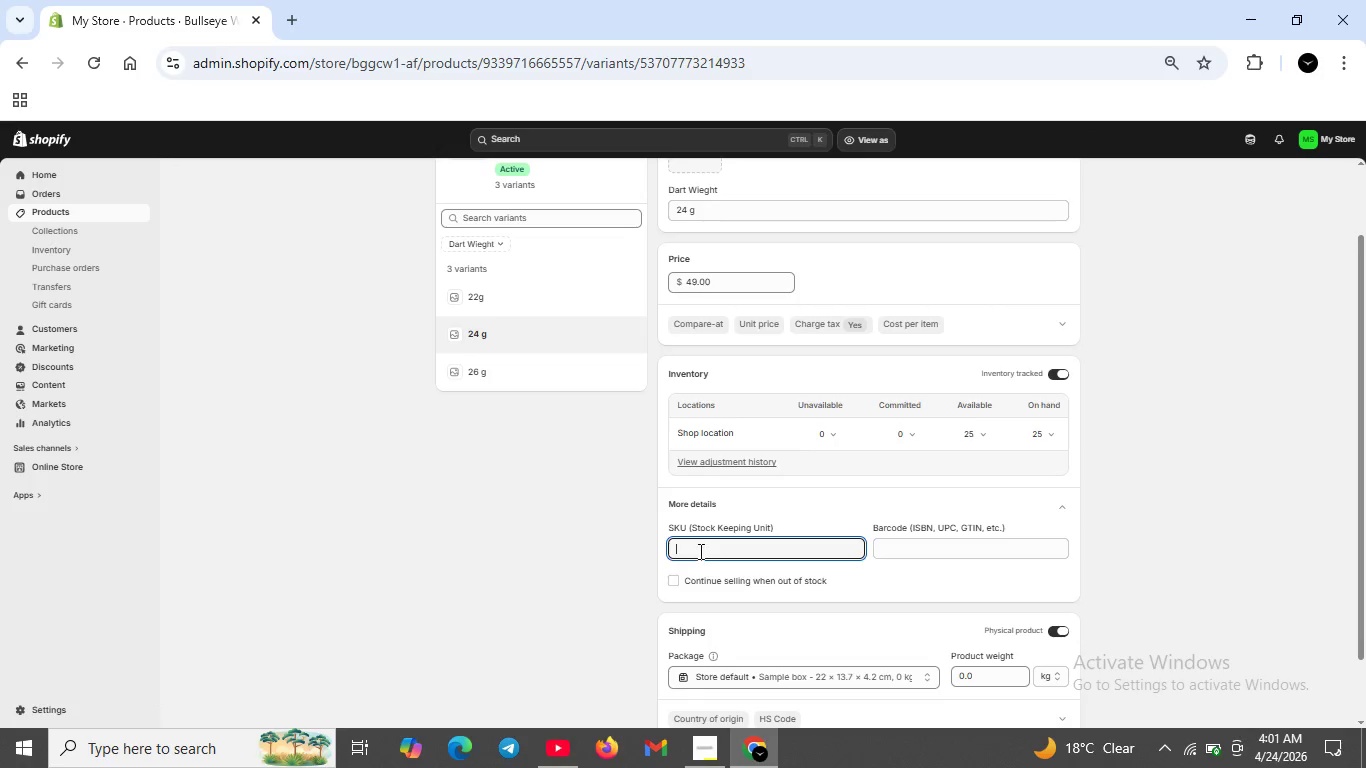 
left_click([699, 551])
 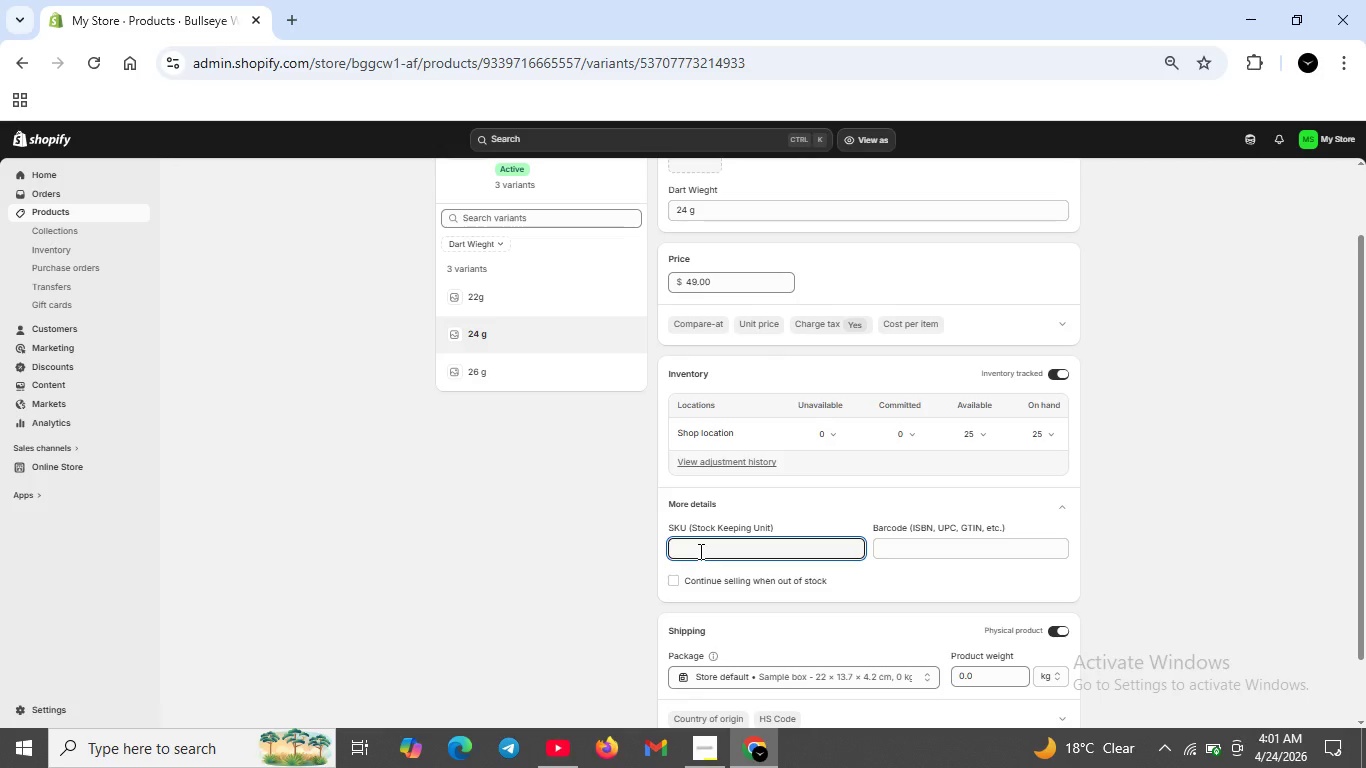 
wait(10.14)
 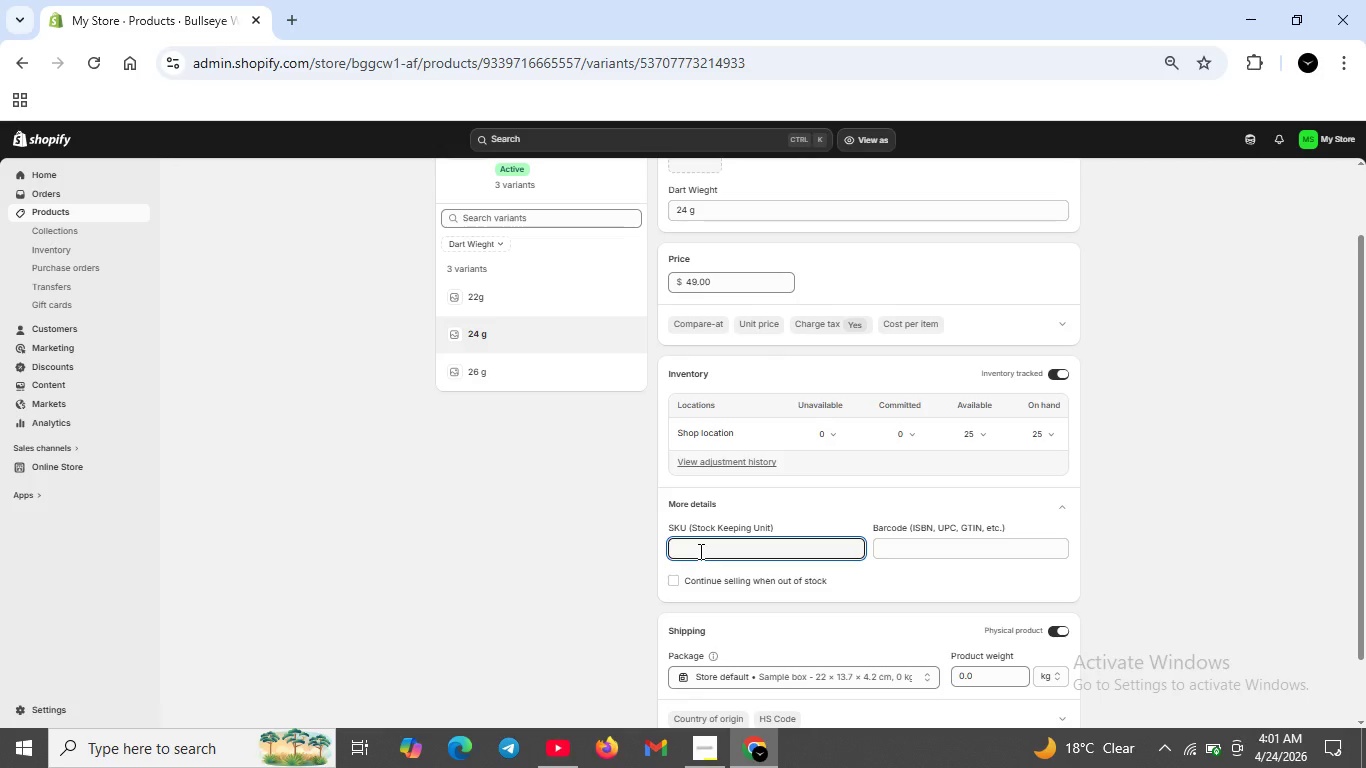 
type(SPNN-DRT-24)
 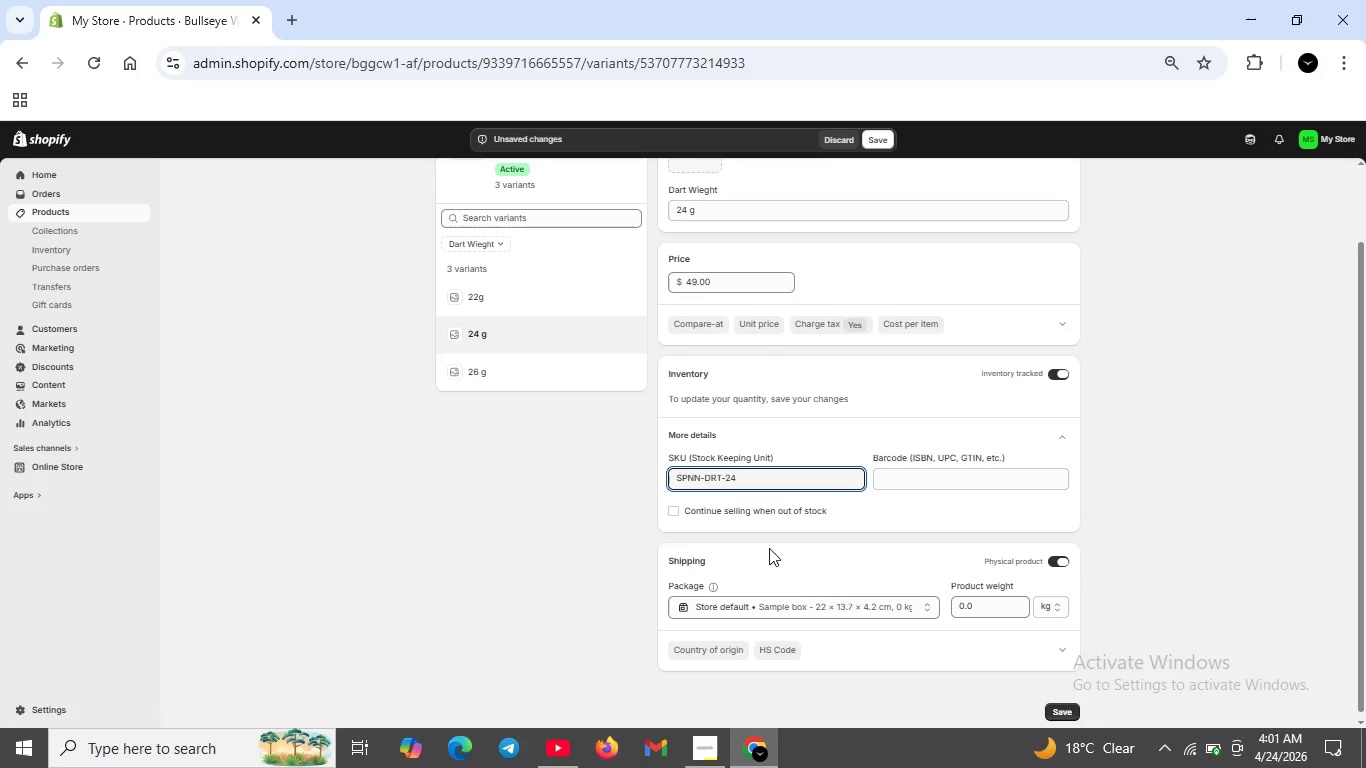 
wait(6.48)
 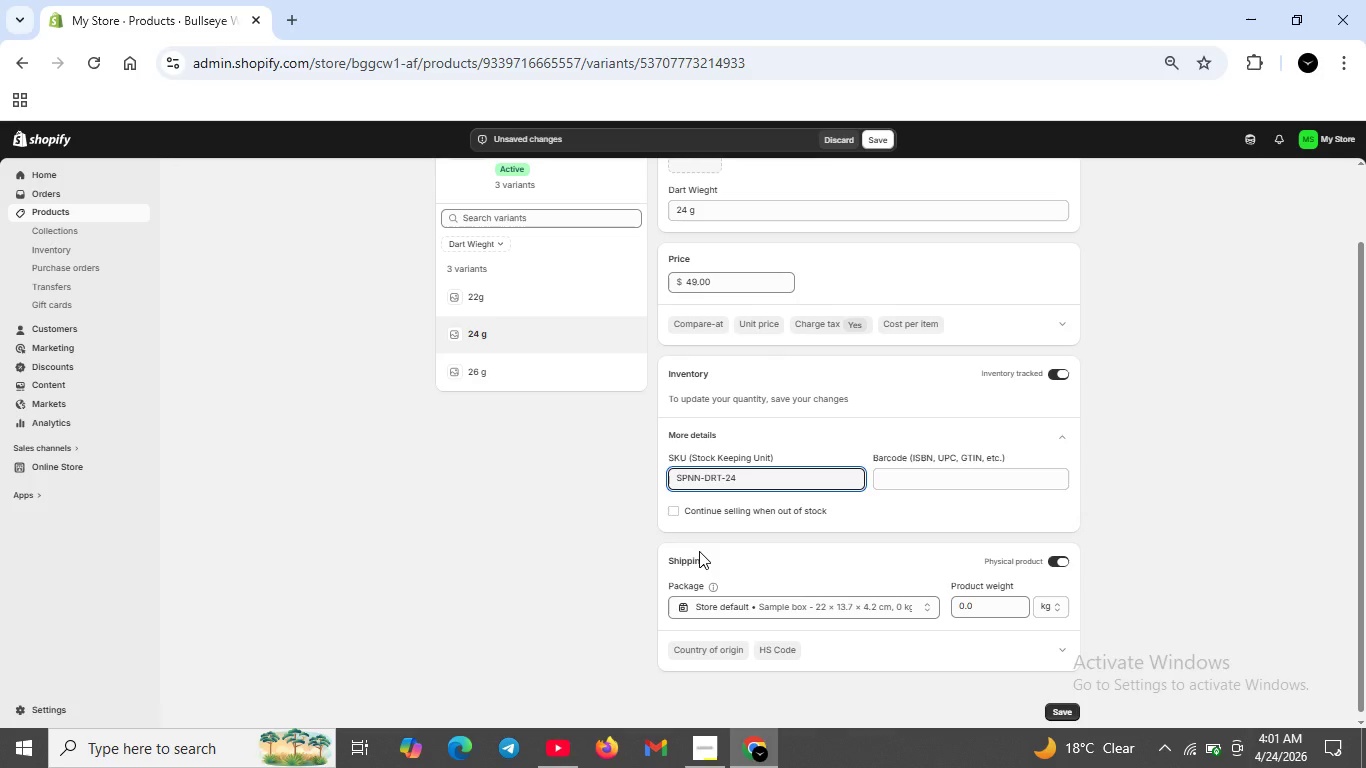 
left_click([881, 133])
 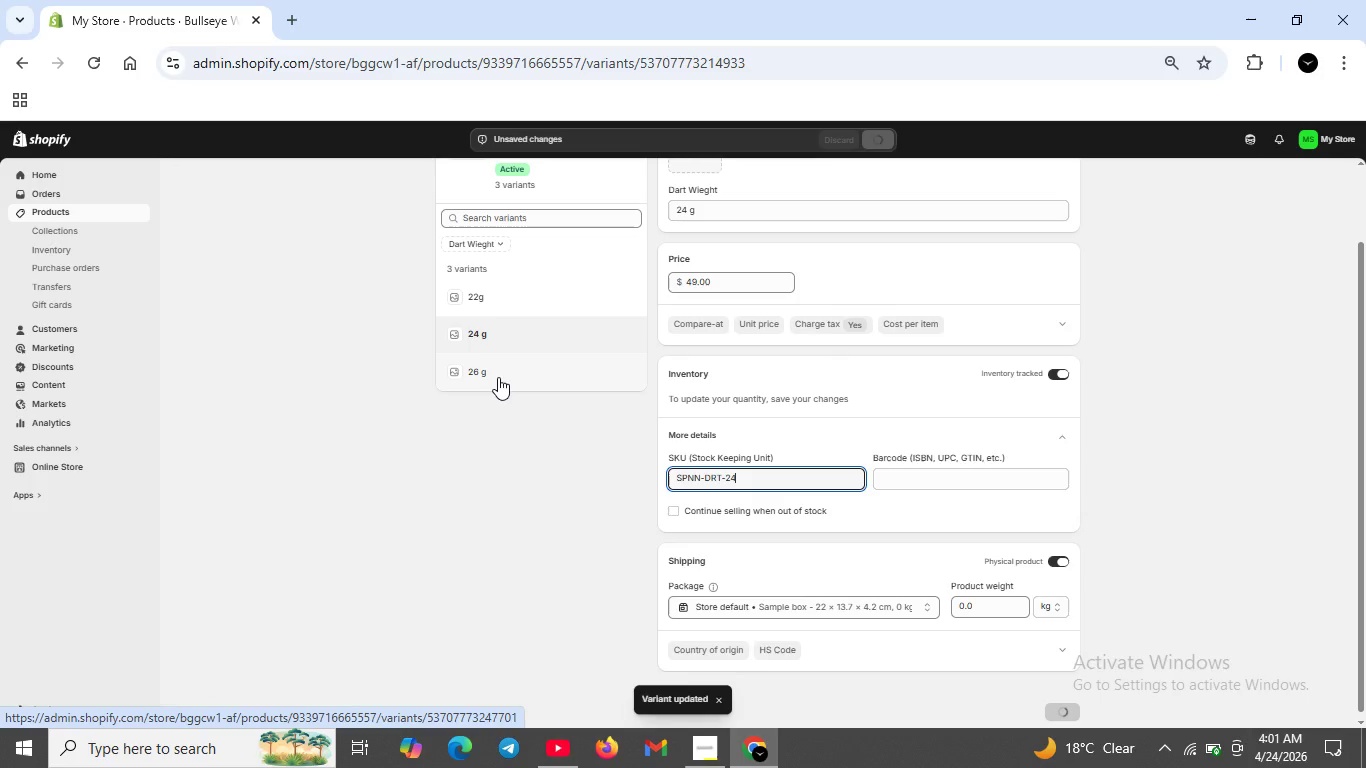 
left_click([478, 367])
 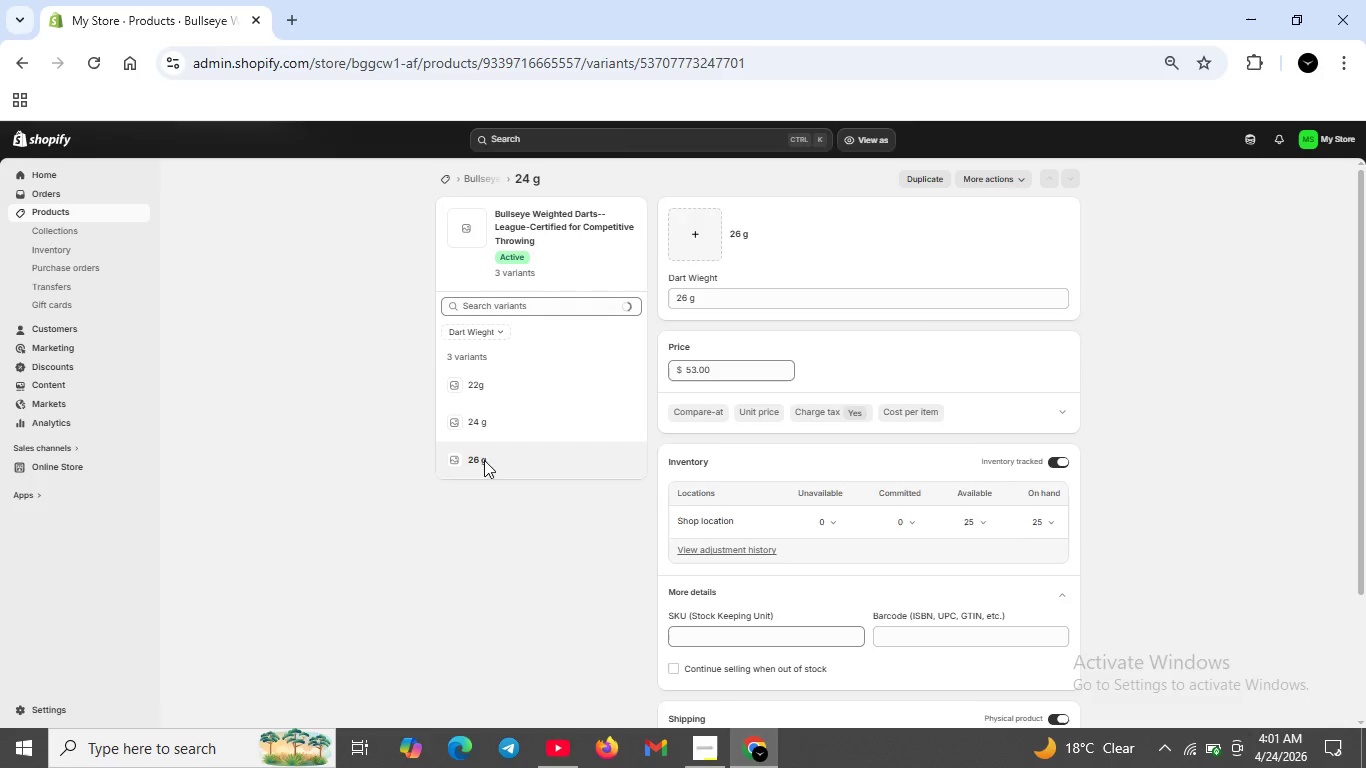 
left_click([794, 628])
 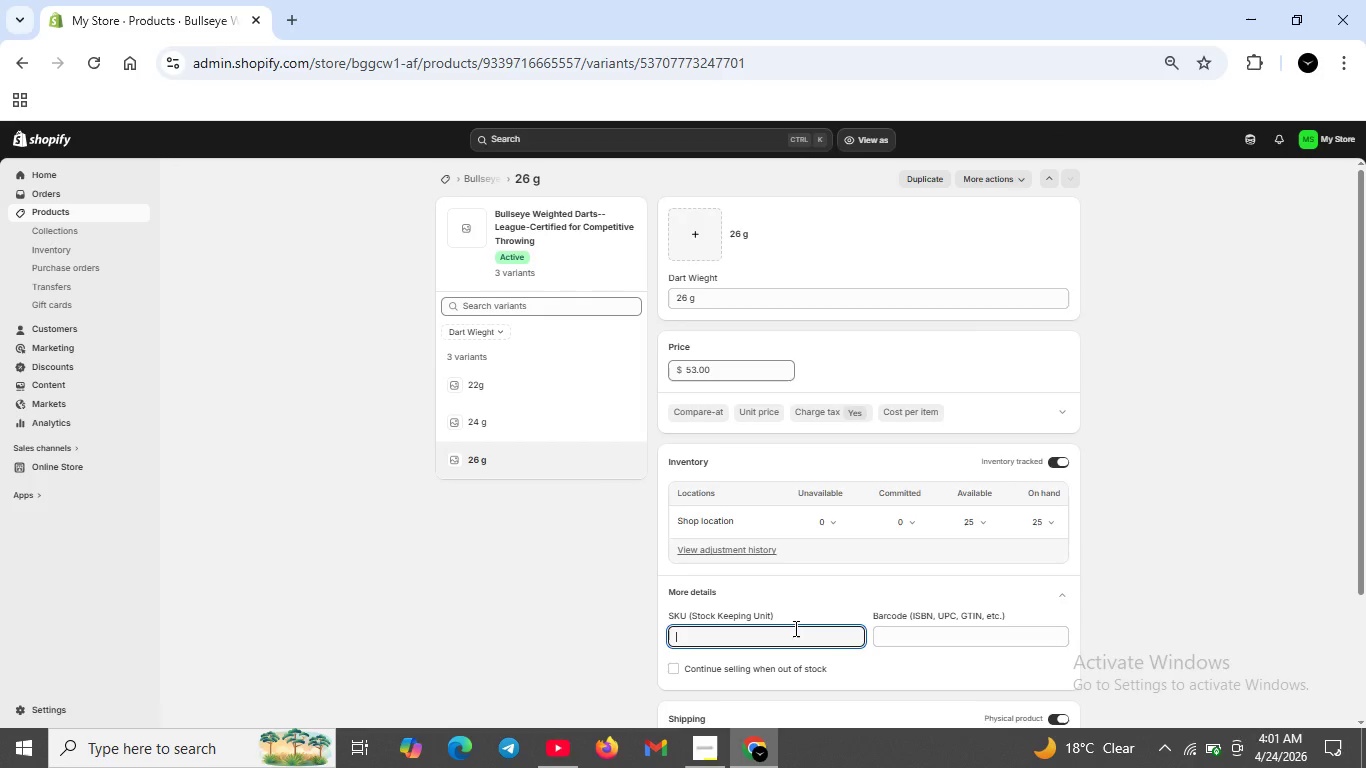 
type(SPN-DRT-26)
 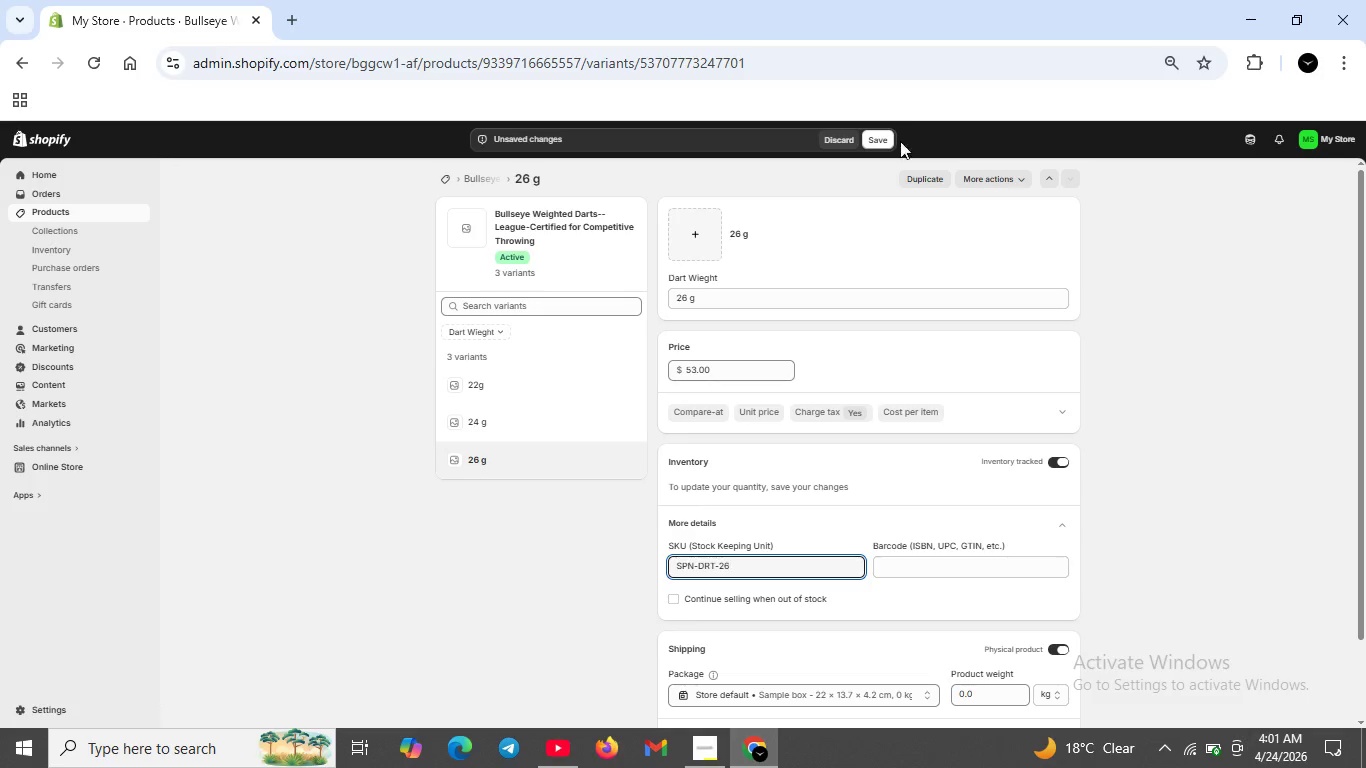 
left_click([869, 144])
 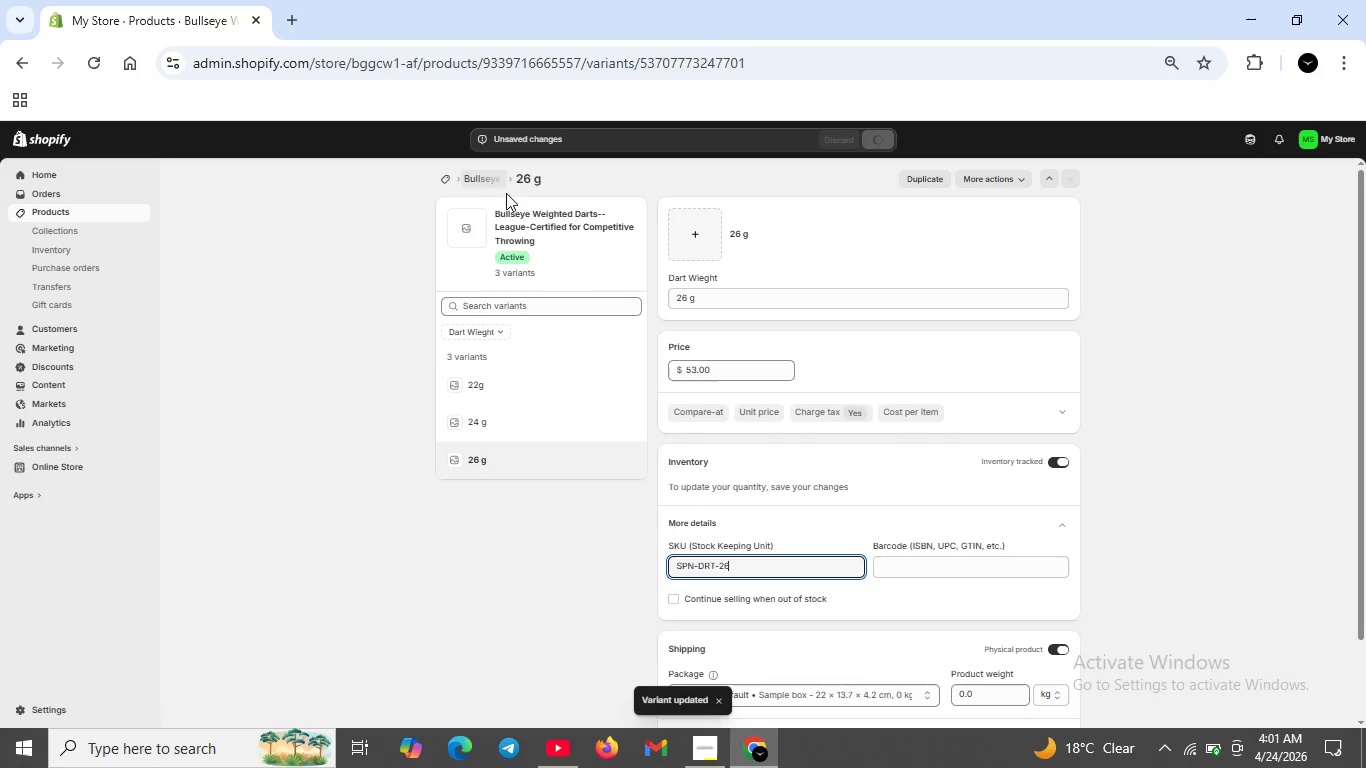 
left_click([491, 178])
 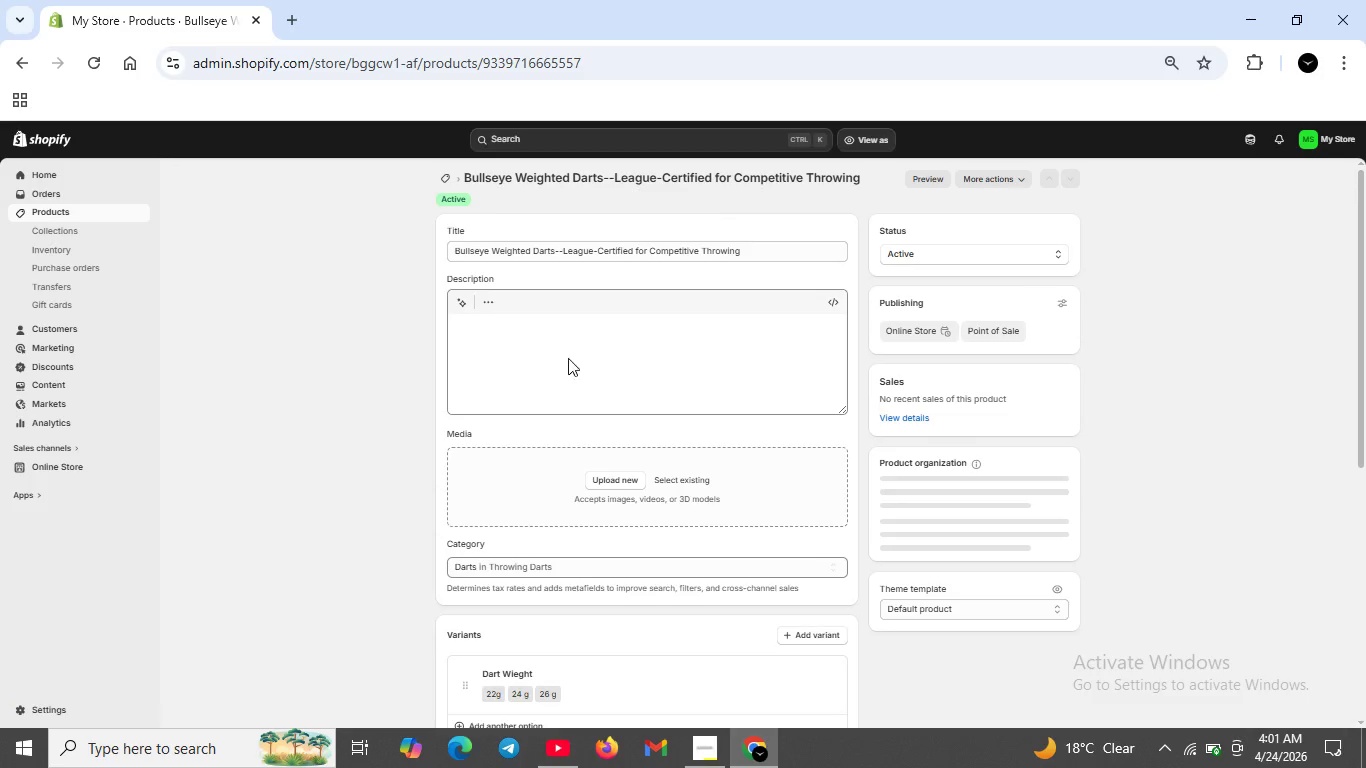 
scroll: coordinate [711, 574], scroll_direction: down, amount: 7.0
 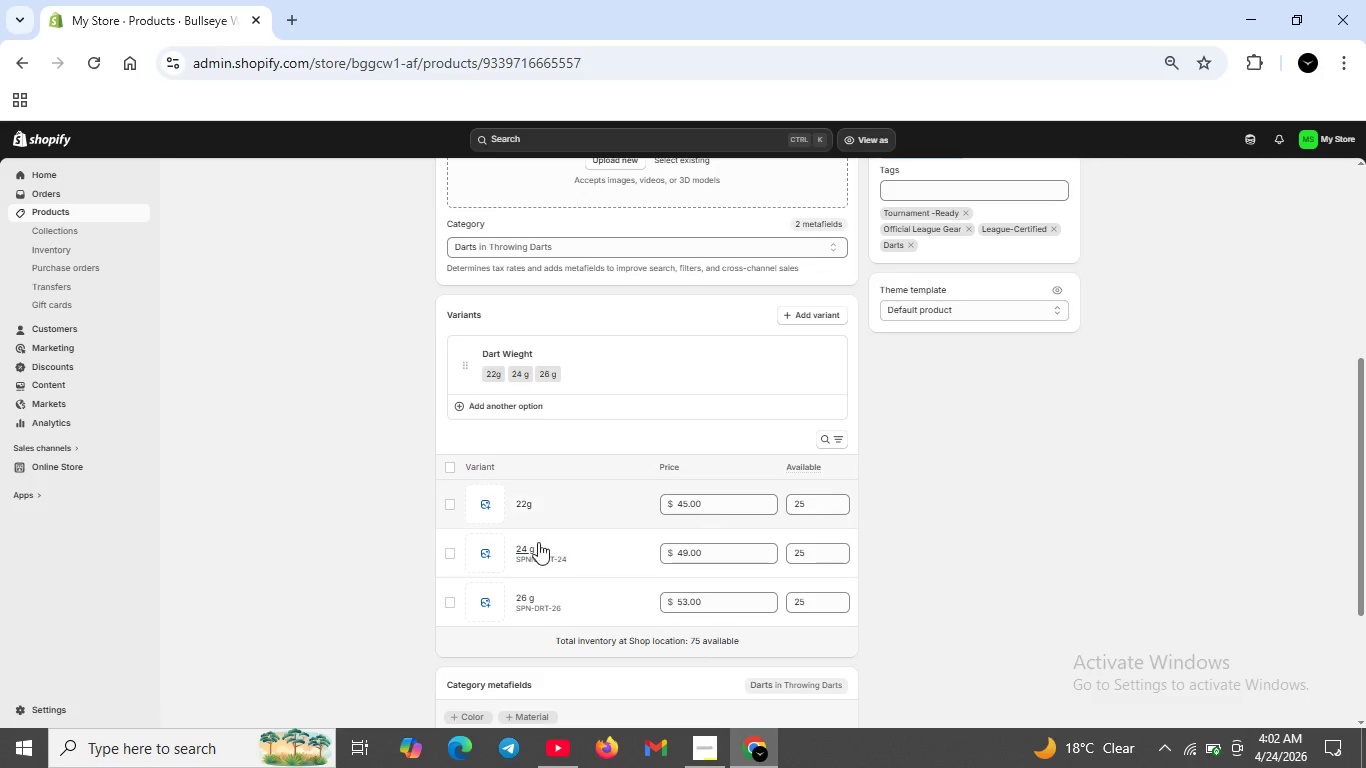 
wait(12.96)
 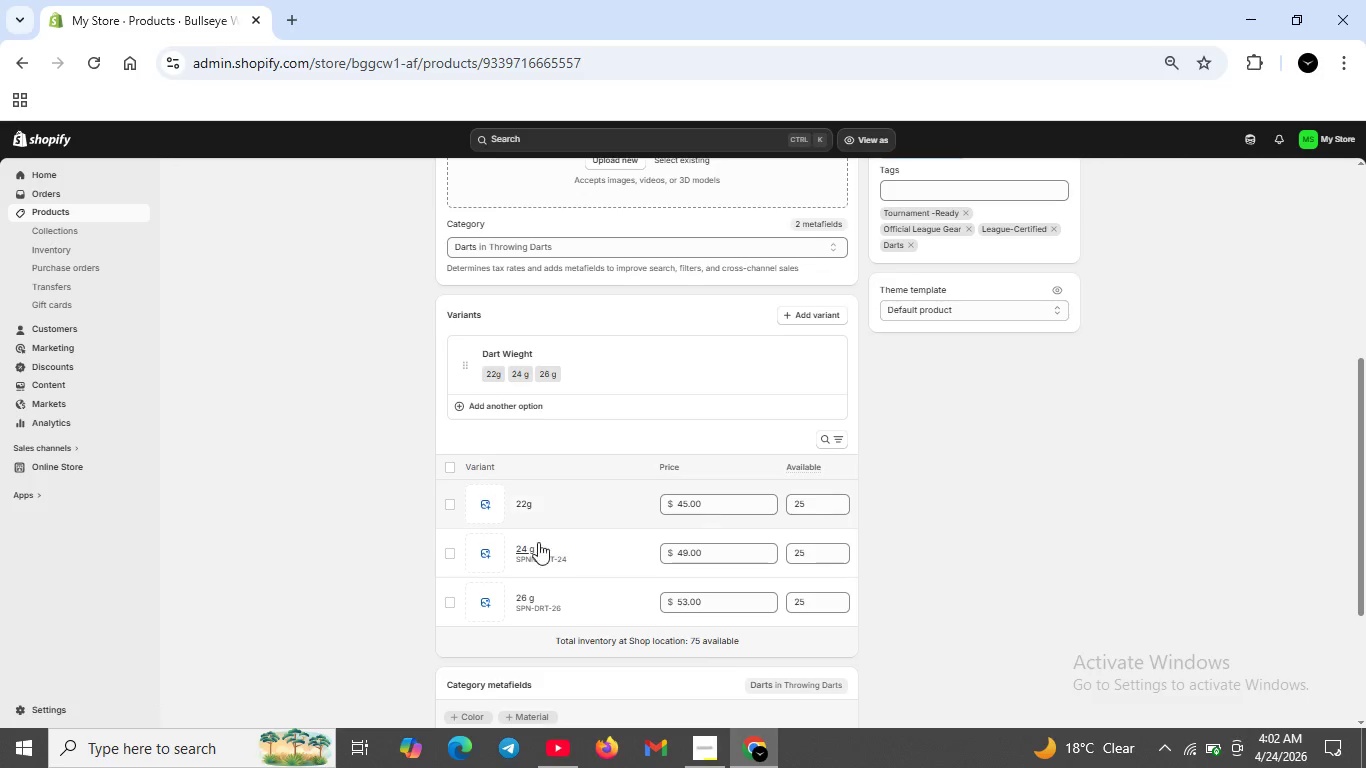 
scroll: coordinate [754, 646], scroll_direction: down, amount: 2.0
 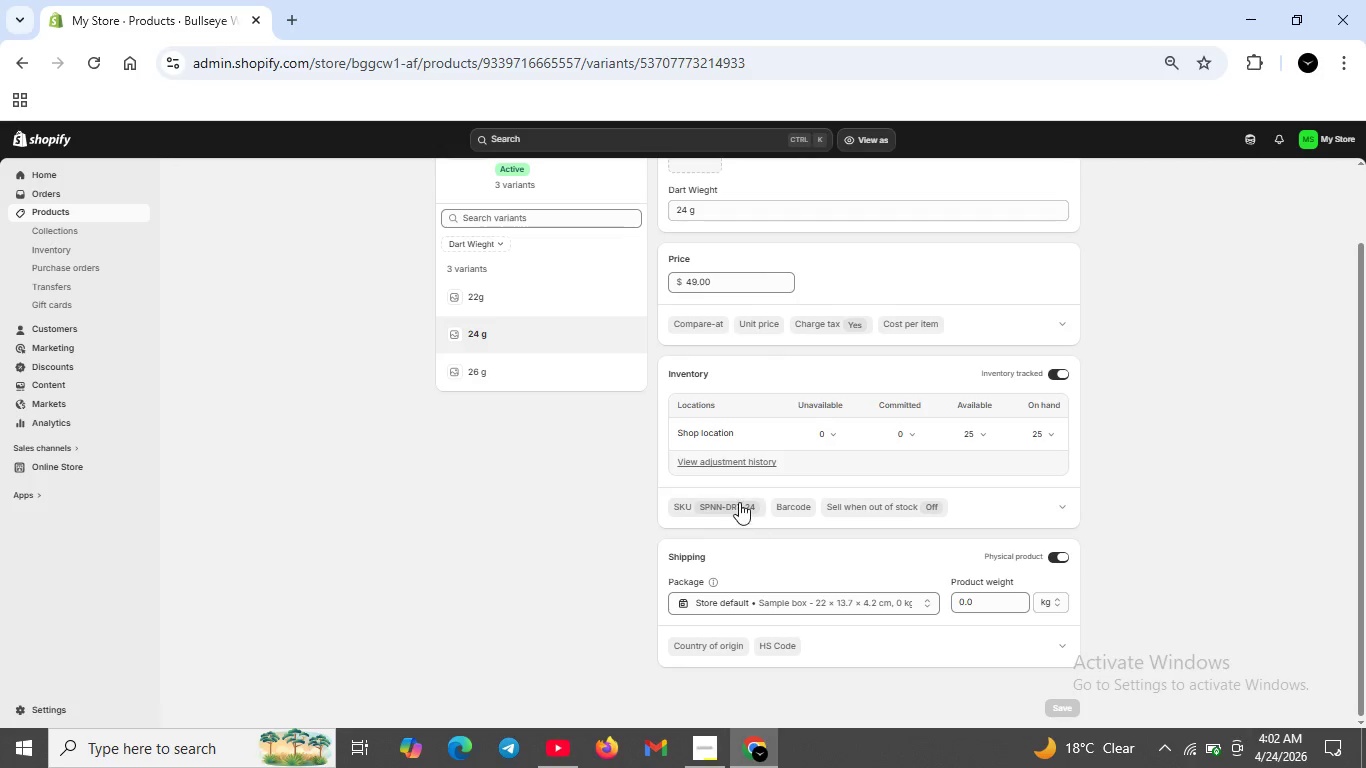 
left_click([739, 502])
 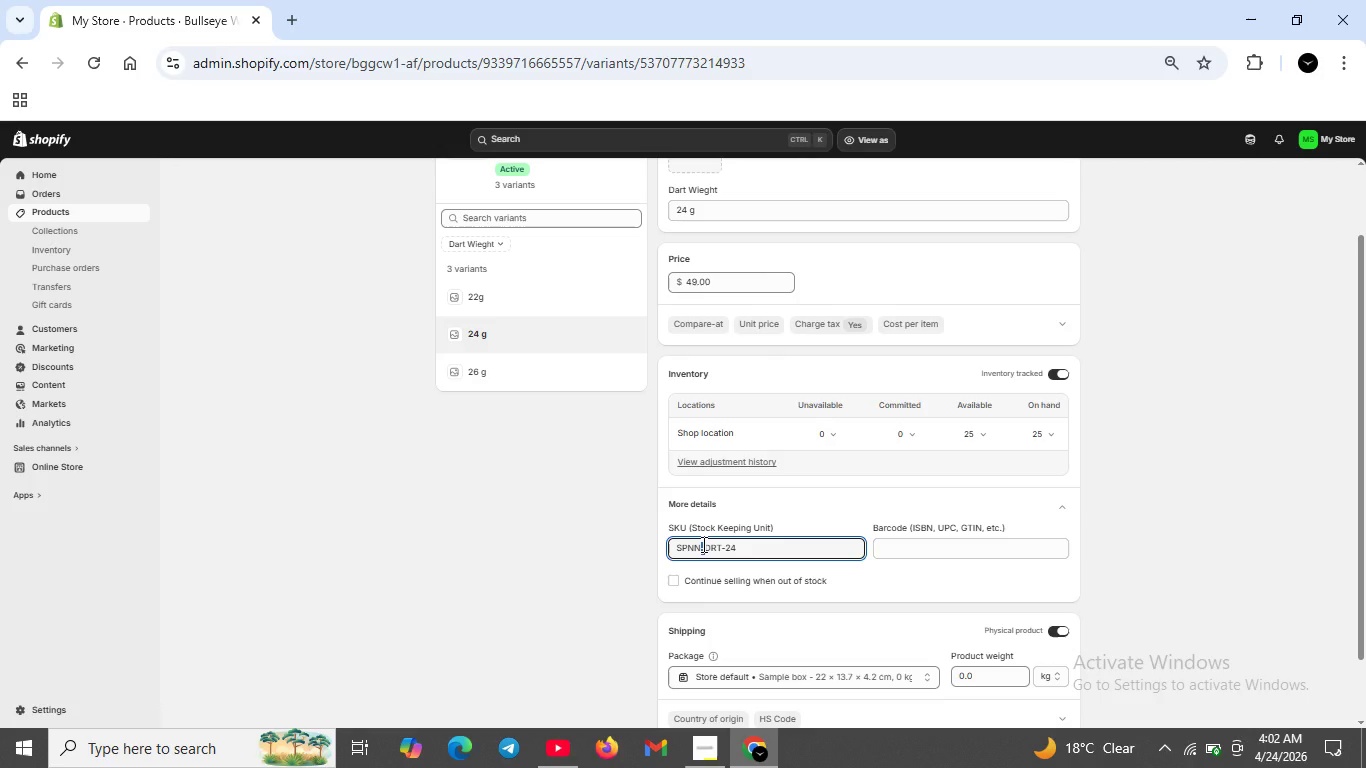 
key(ArrowLeft)
 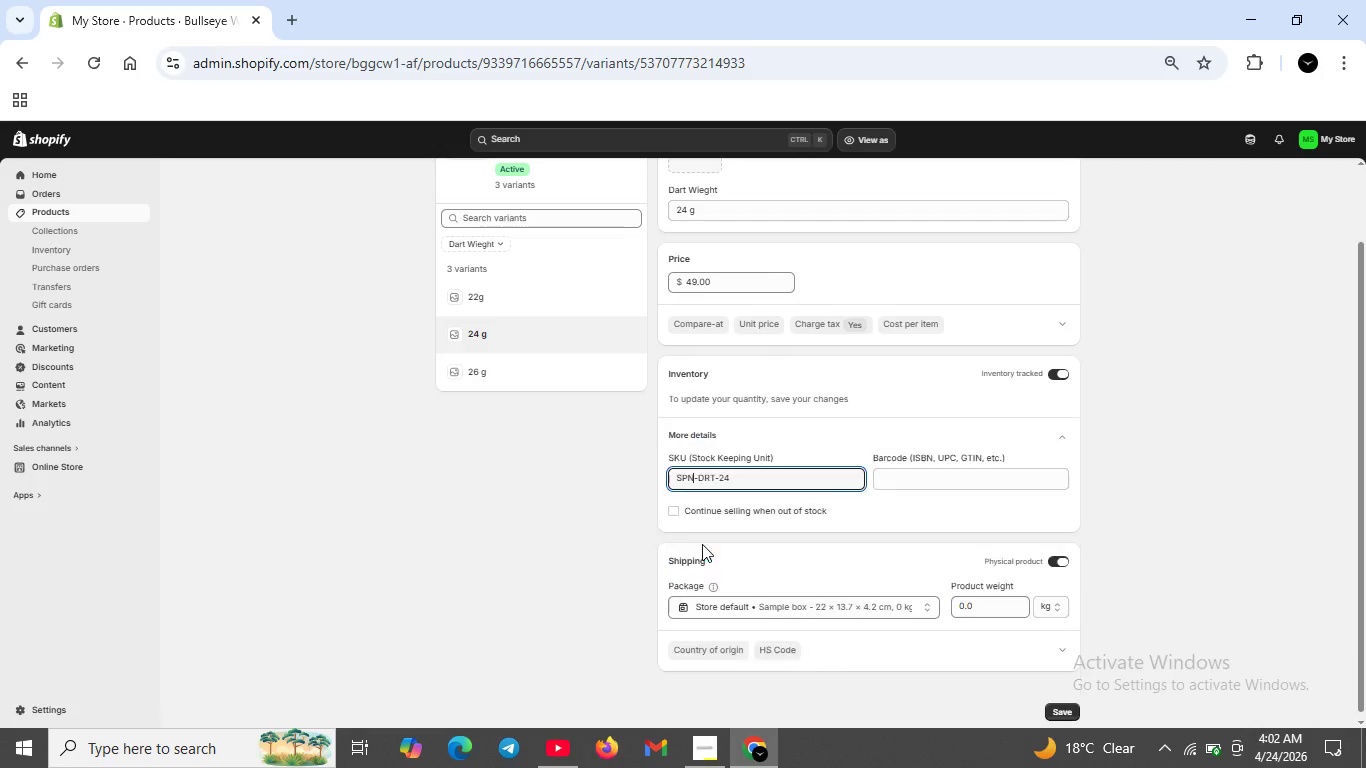 
key(Backspace)
 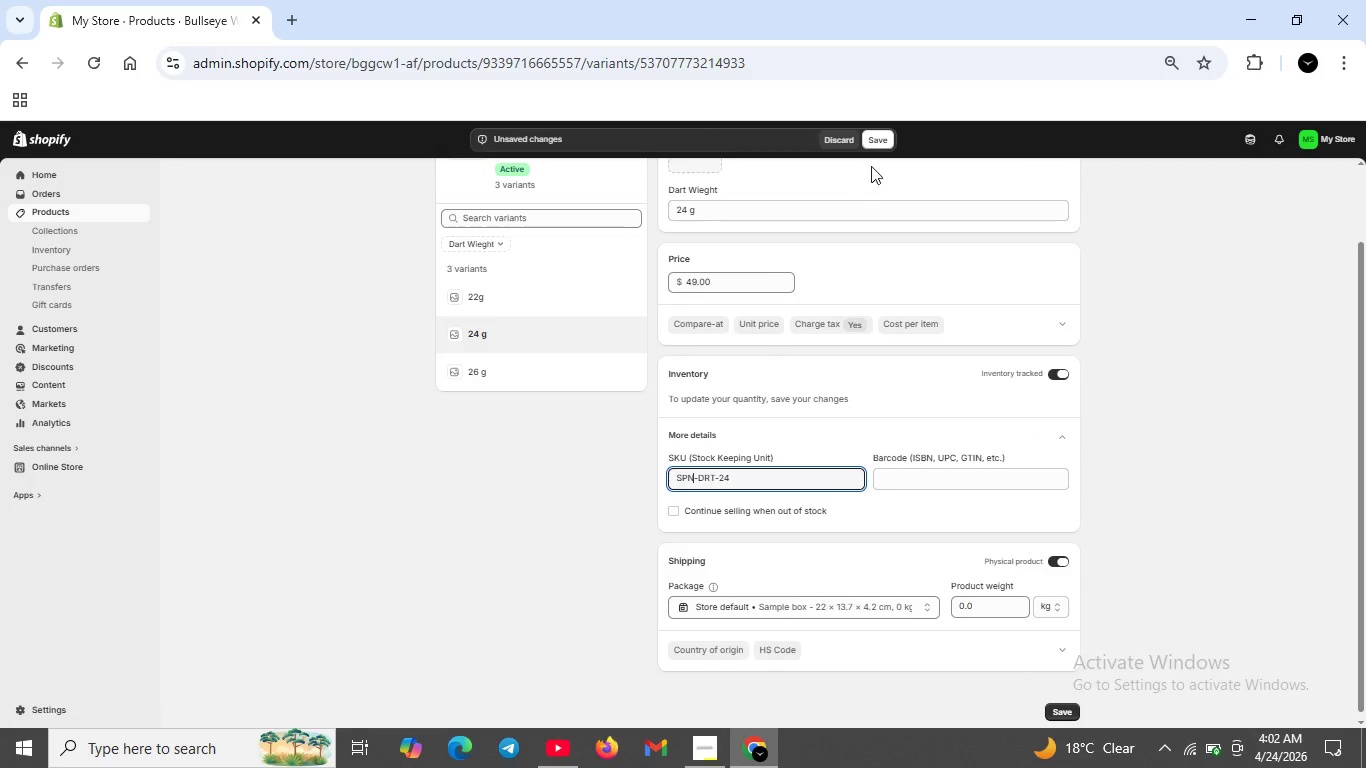 
left_click([882, 139])
 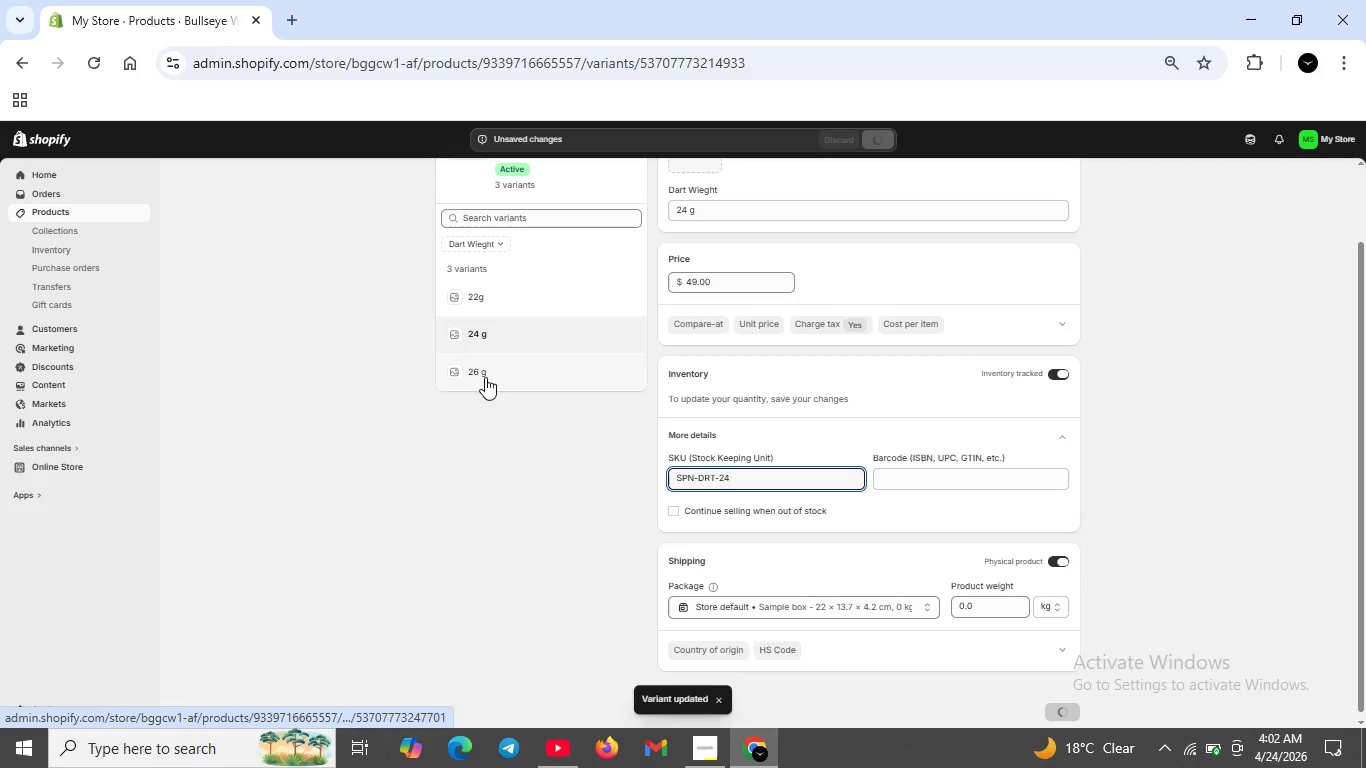 
wait(5.11)
 